 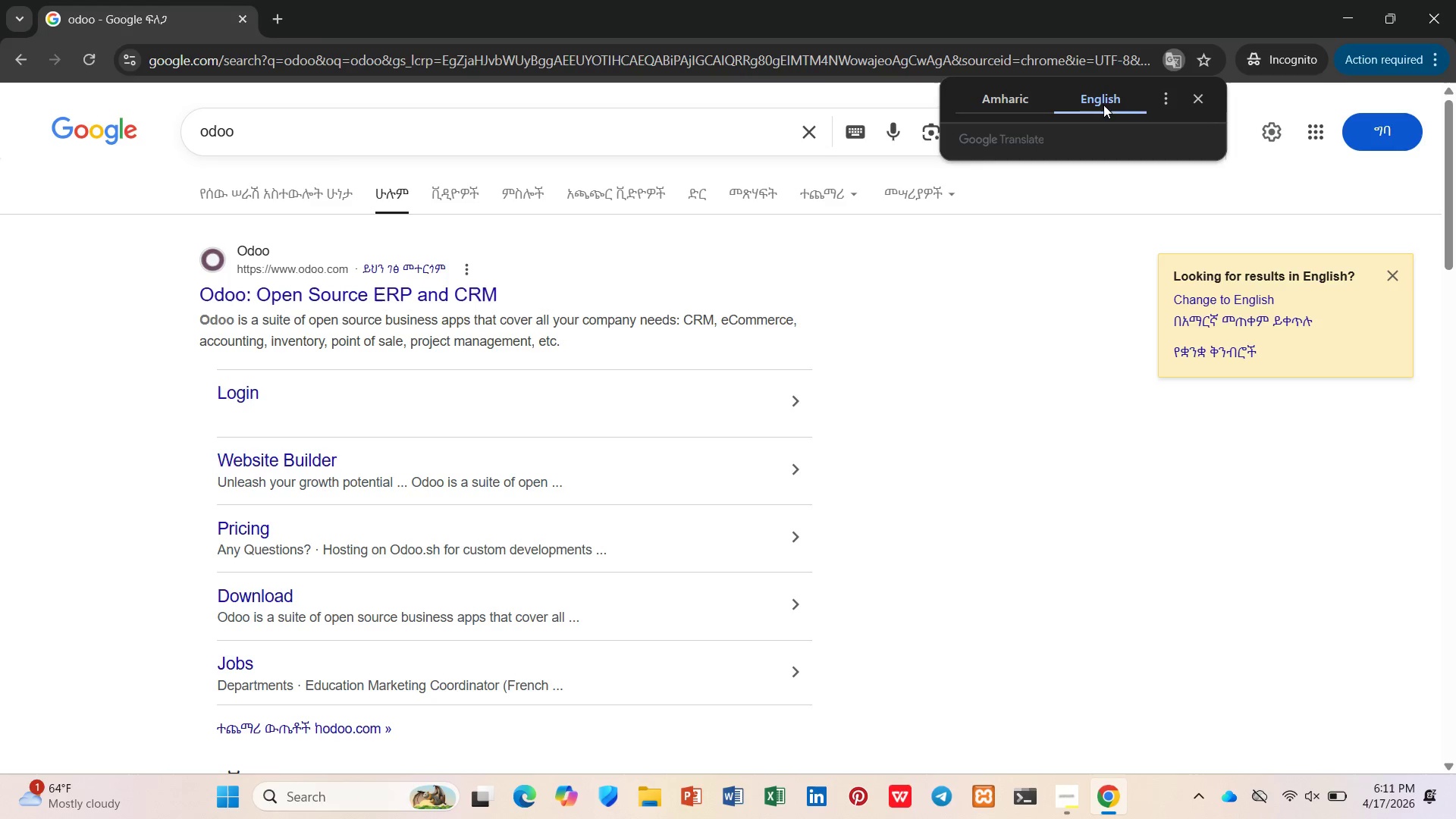 
left_click([364, 299])
 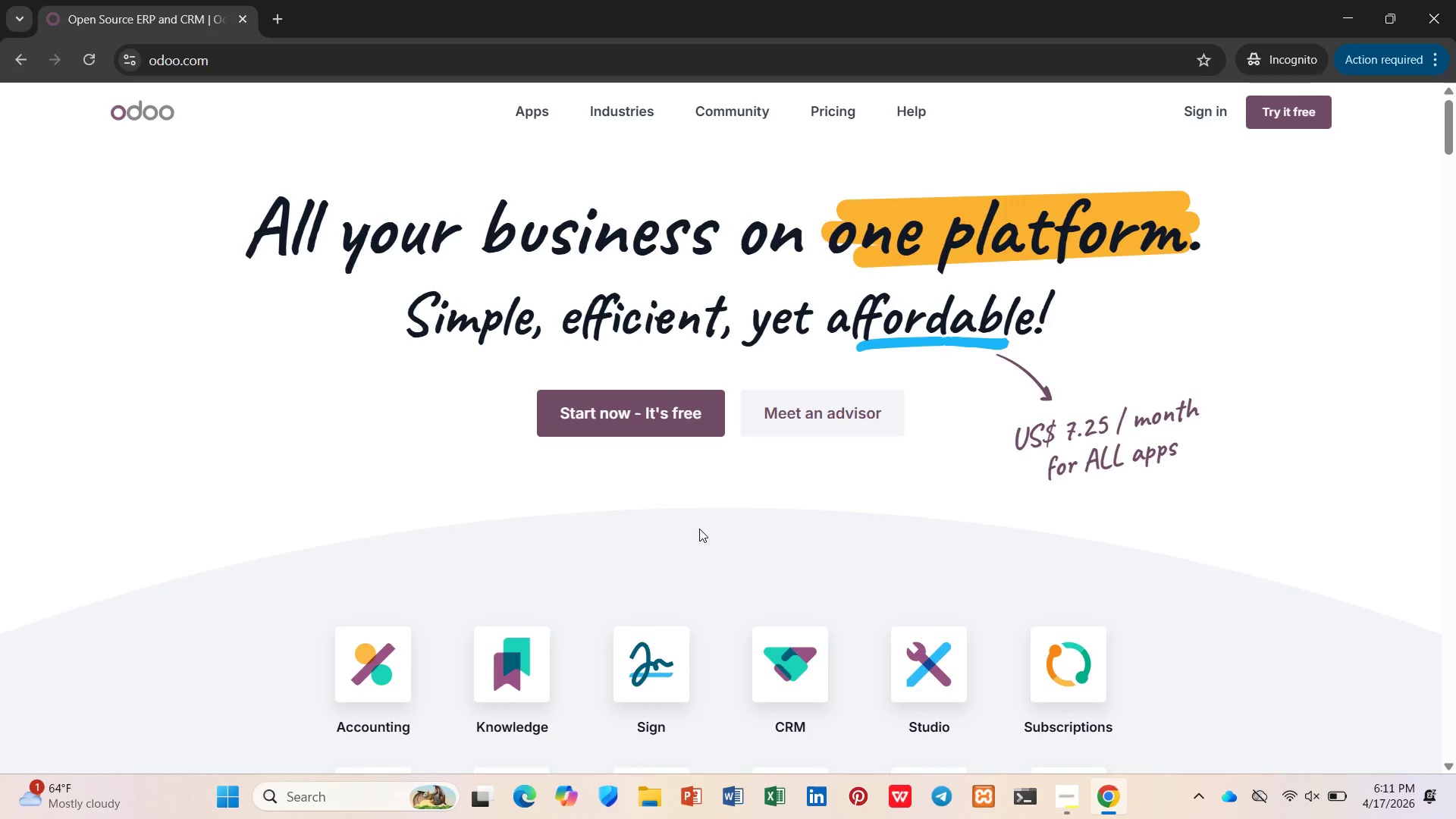 
wait(33.33)
 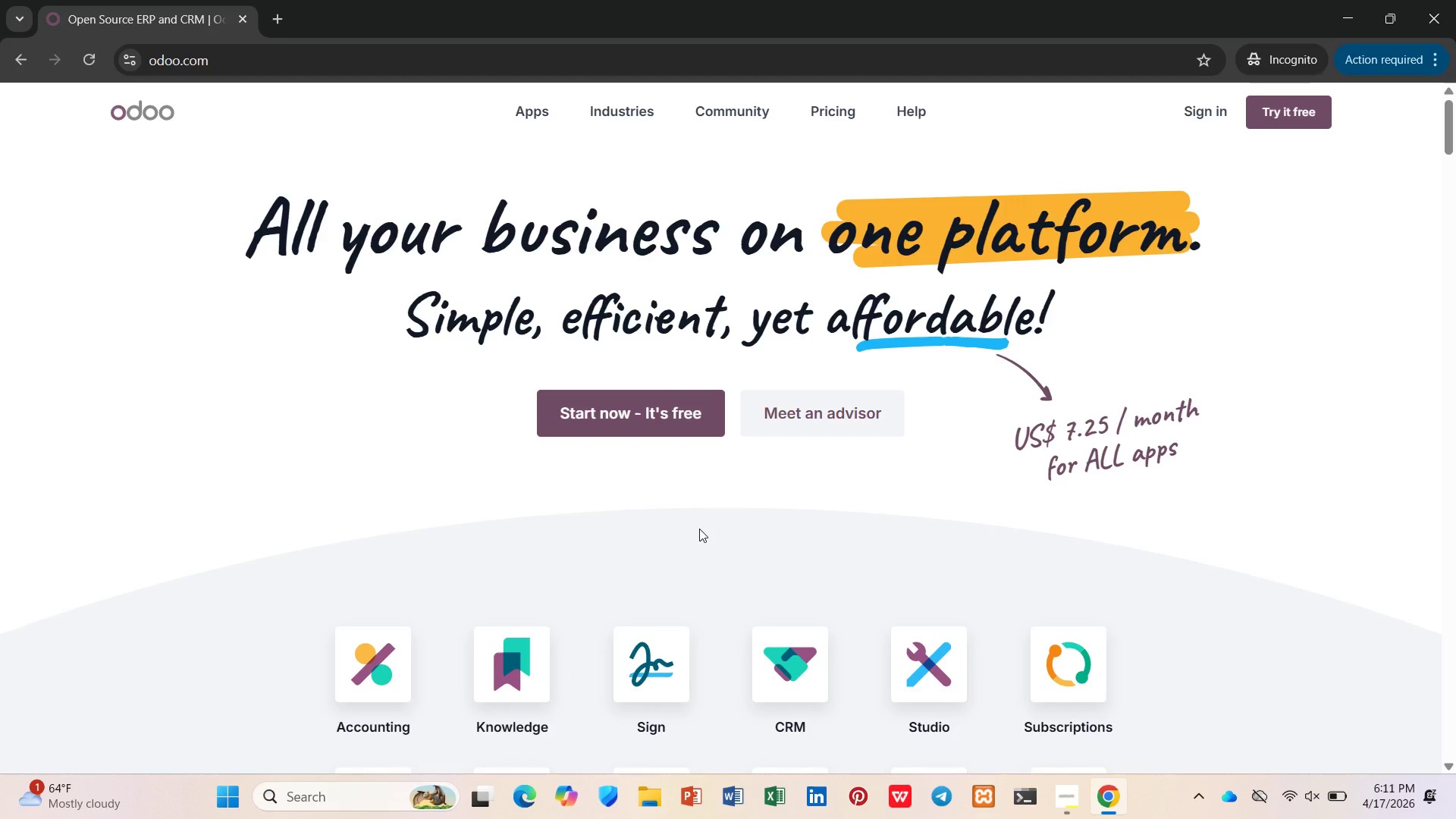 
scroll: coordinate [691, 538], scroll_direction: down, amount: 3.0
 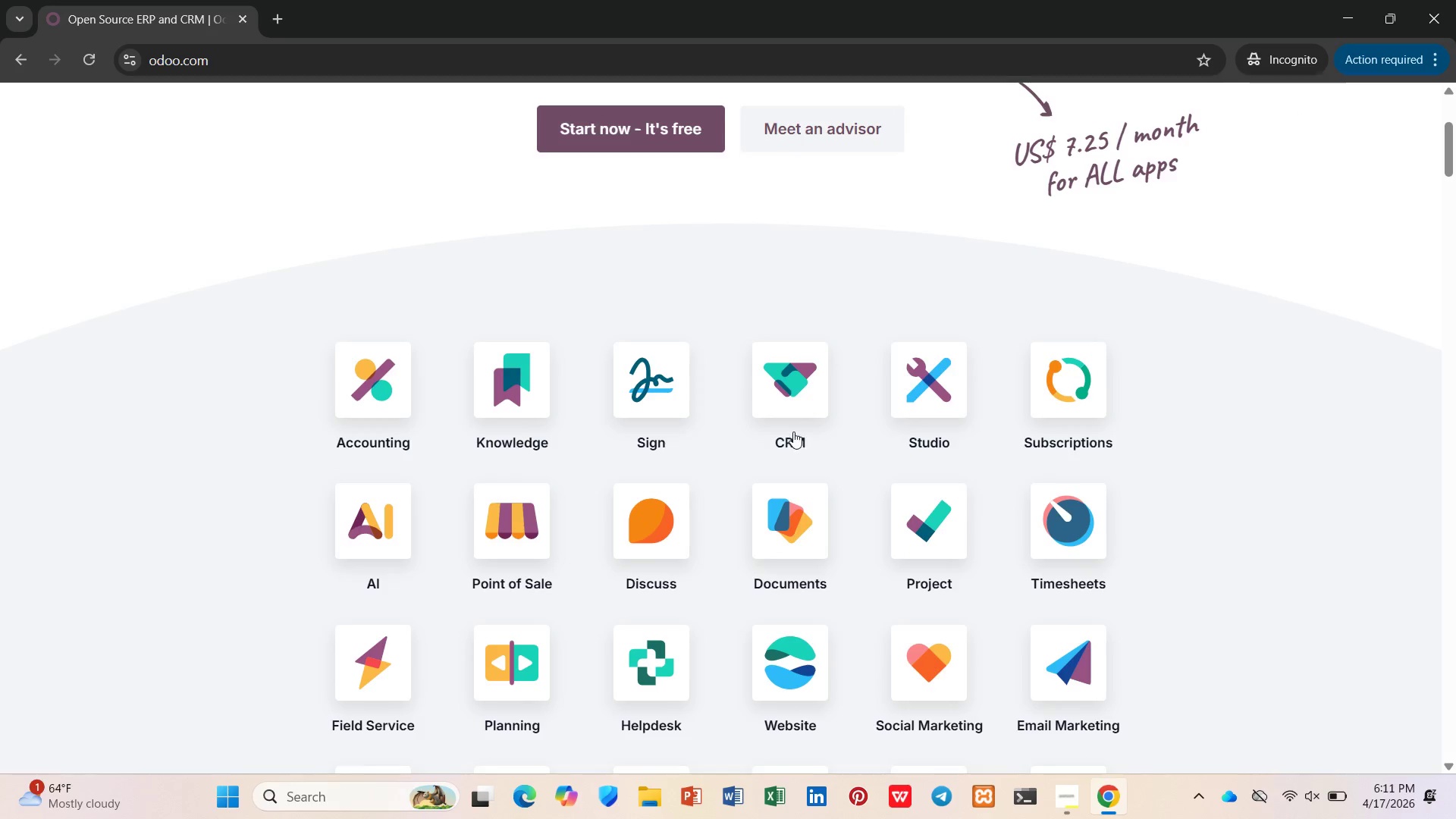 
left_click([798, 403])
 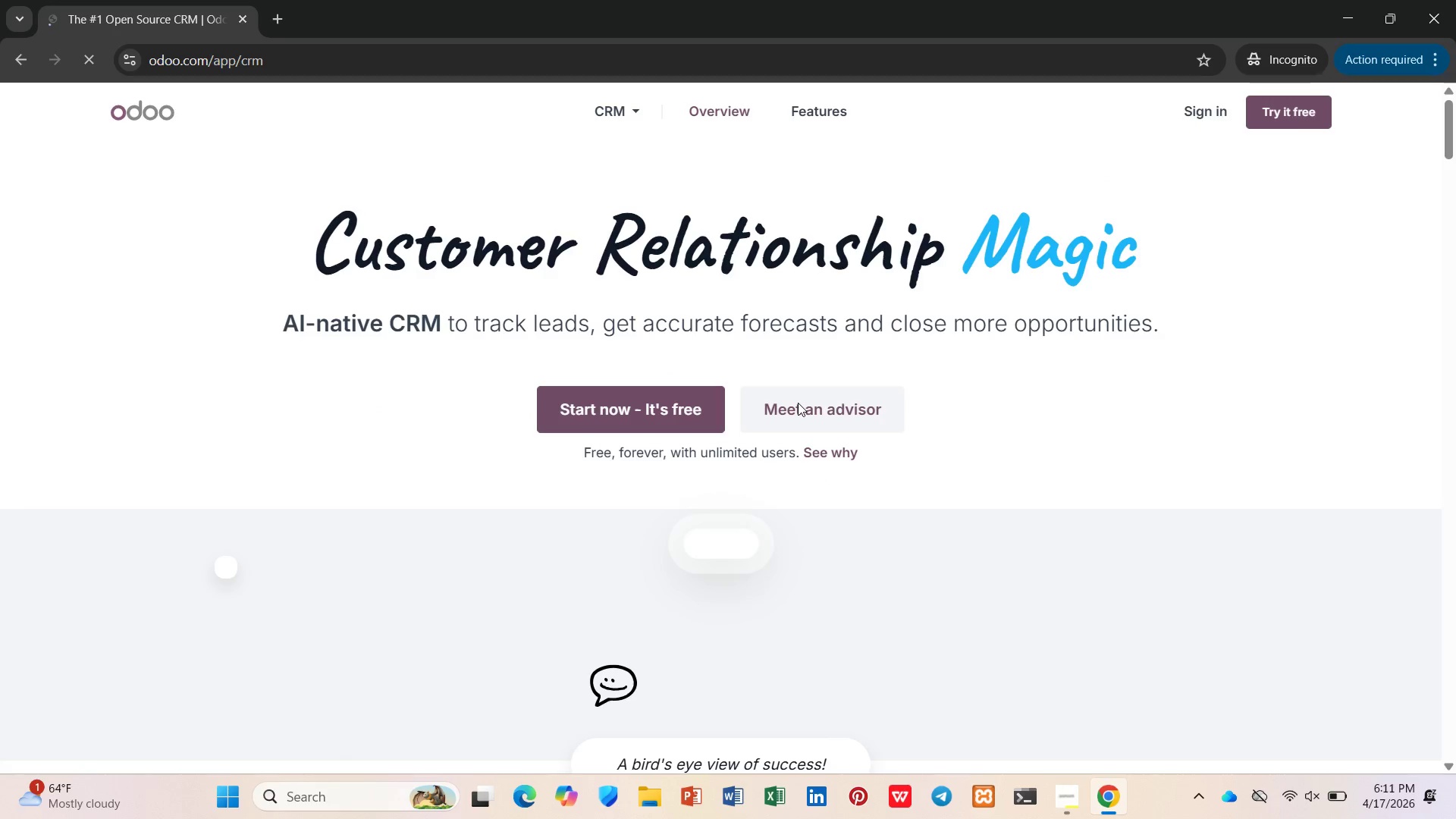 
scroll: coordinate [801, 404], scroll_direction: down, amount: 3.0
 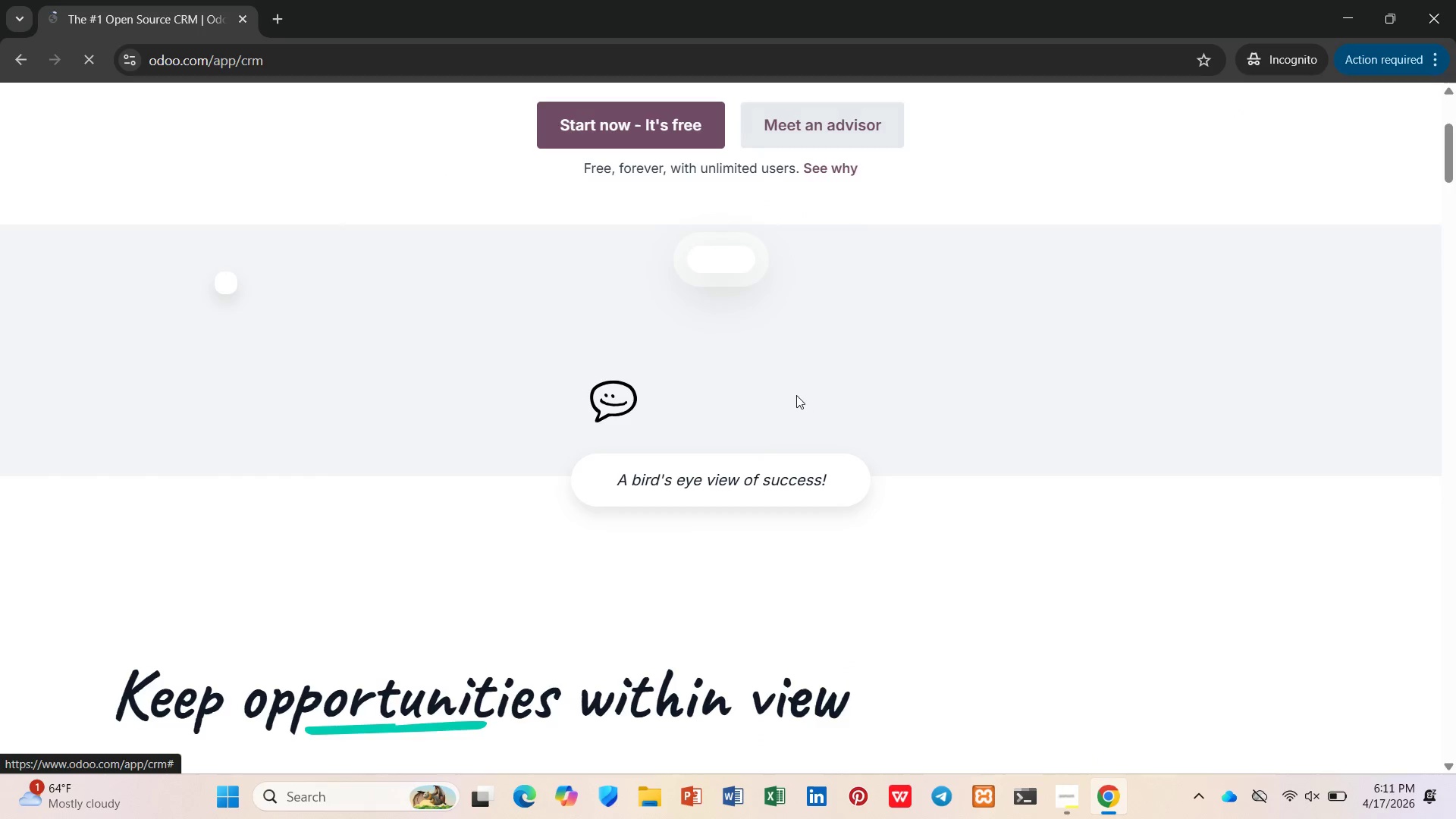 
scroll: coordinate [691, 261], scroll_direction: up, amount: 1.0
 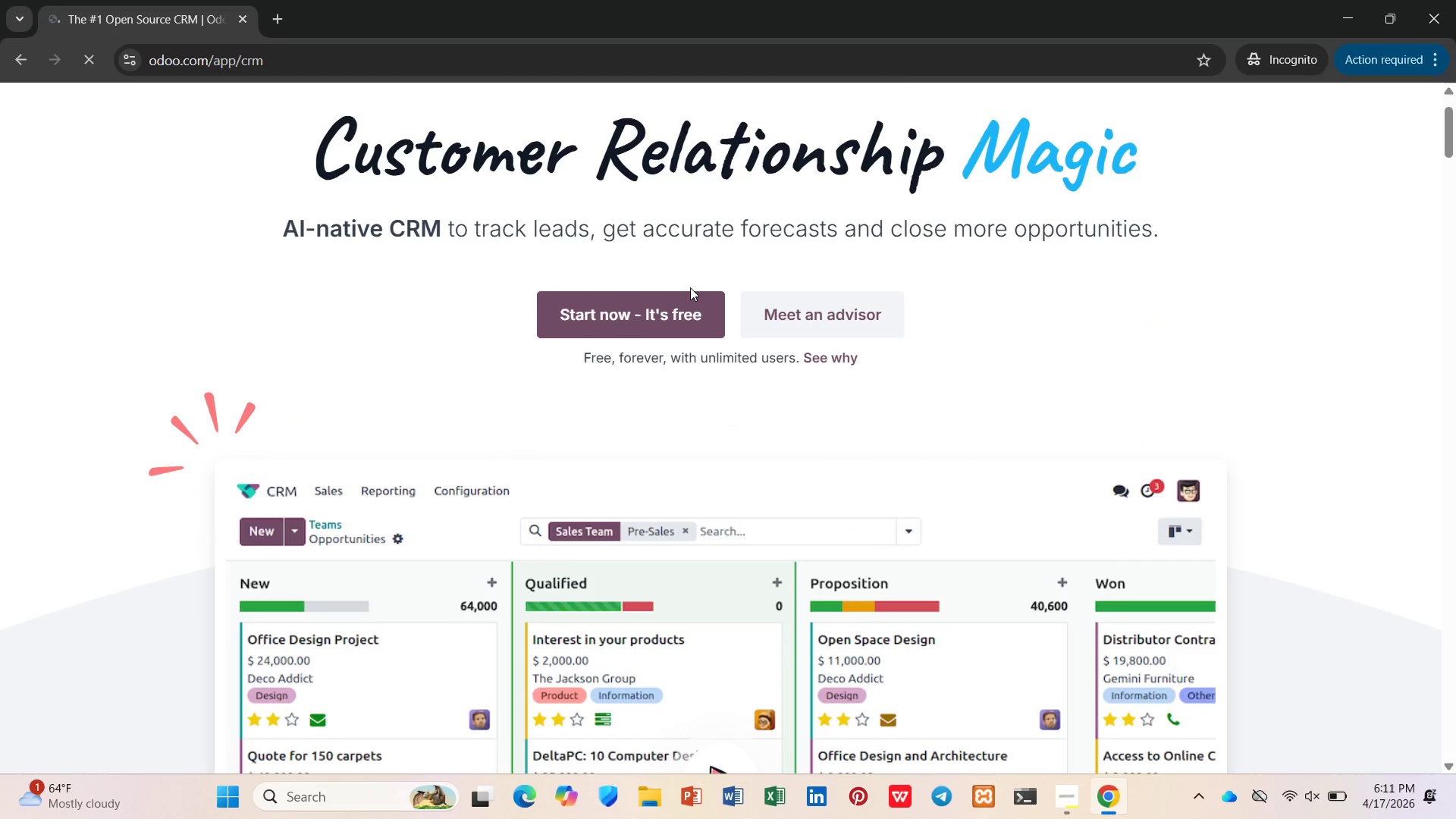 
left_click([692, 296])
 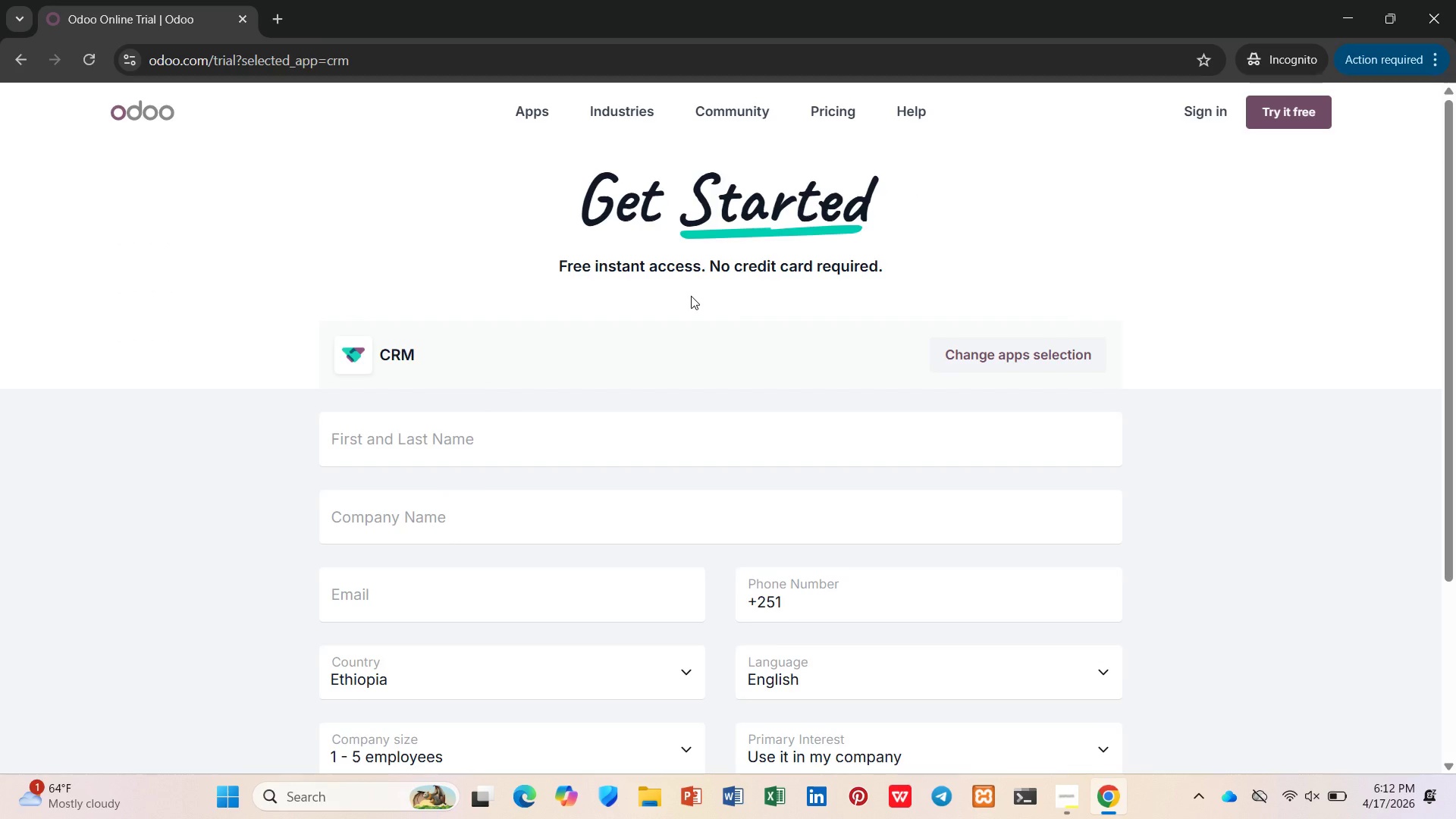 
wait(66.8)
 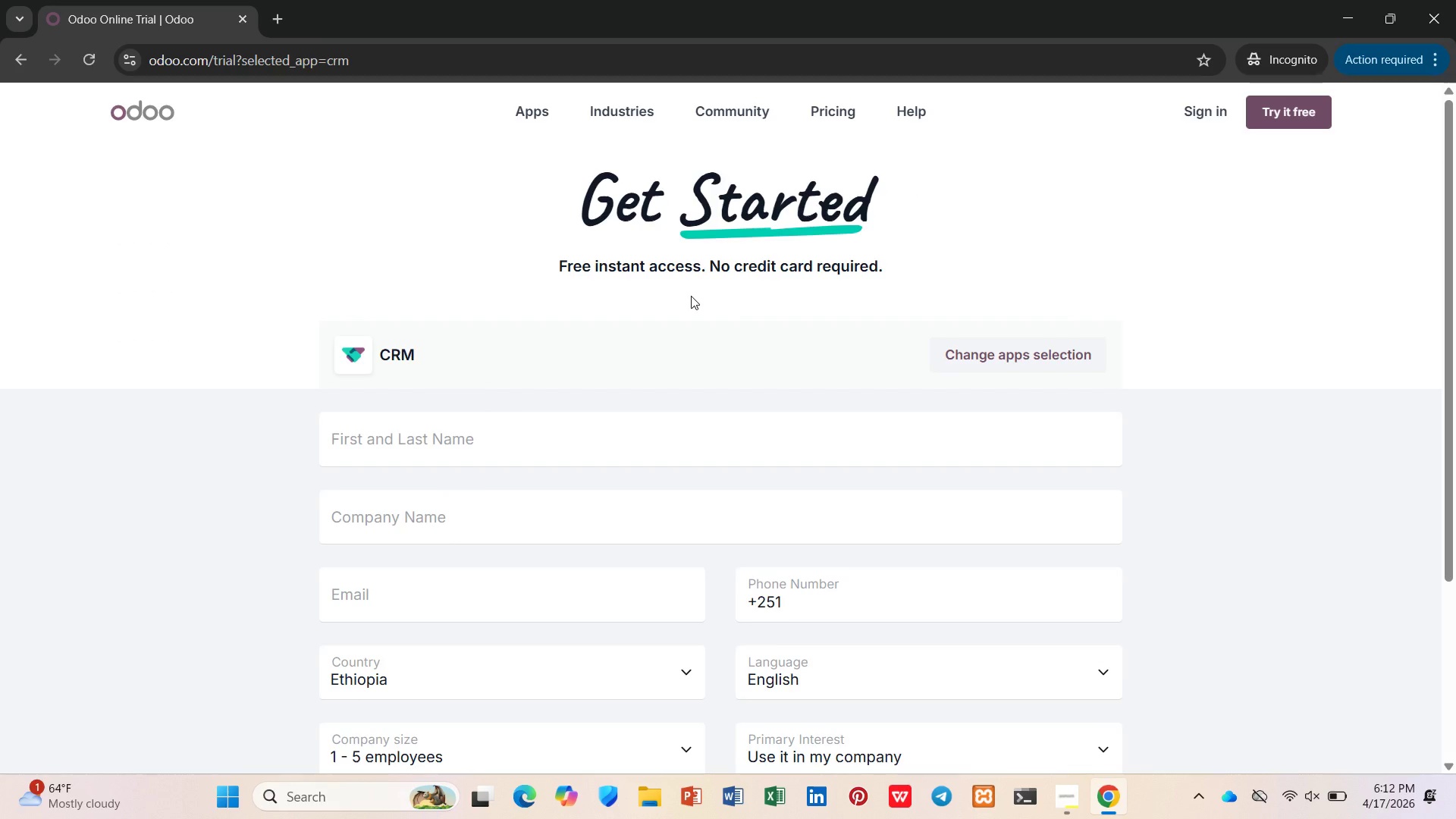 
 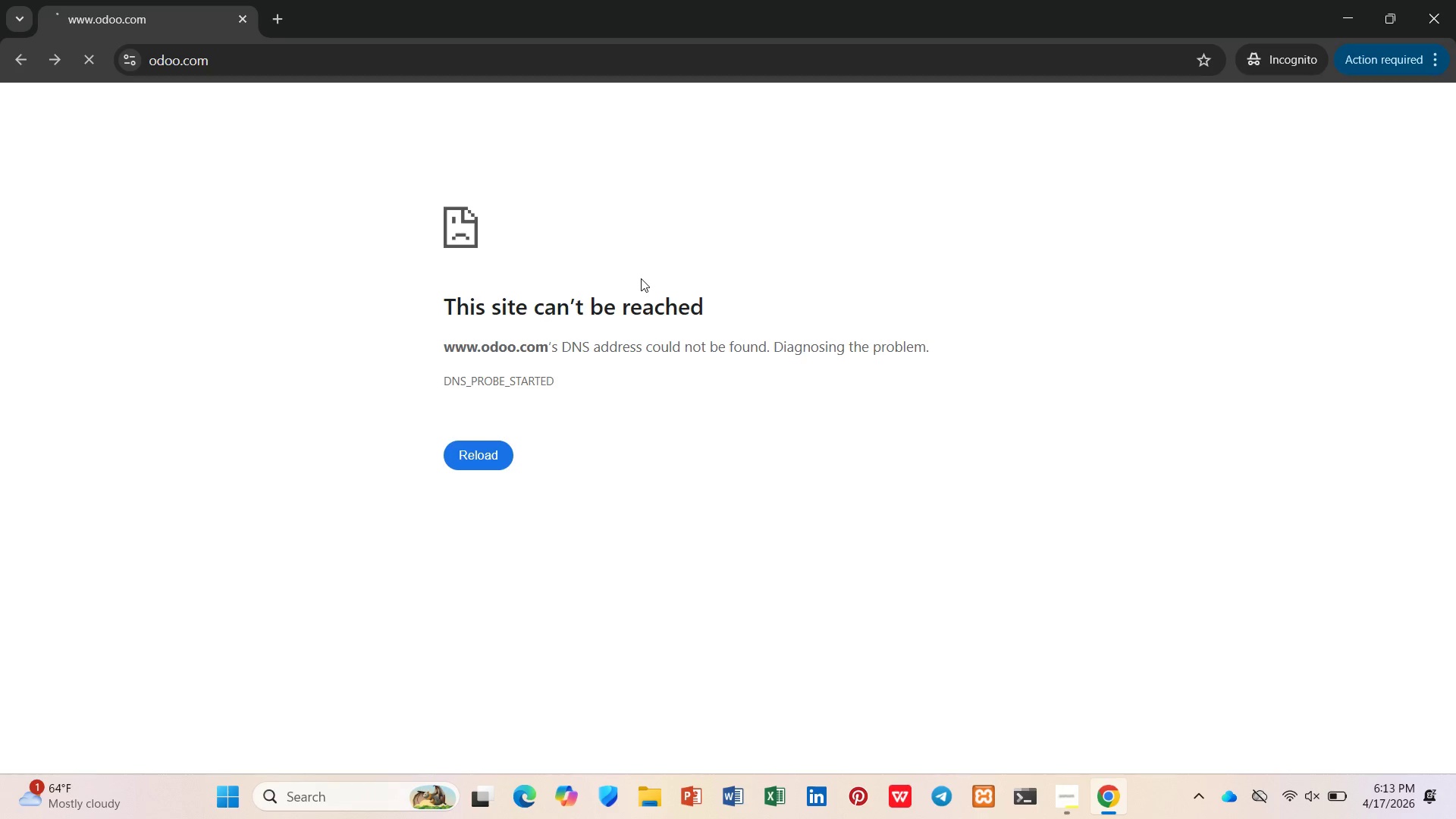 
wait(23.02)
 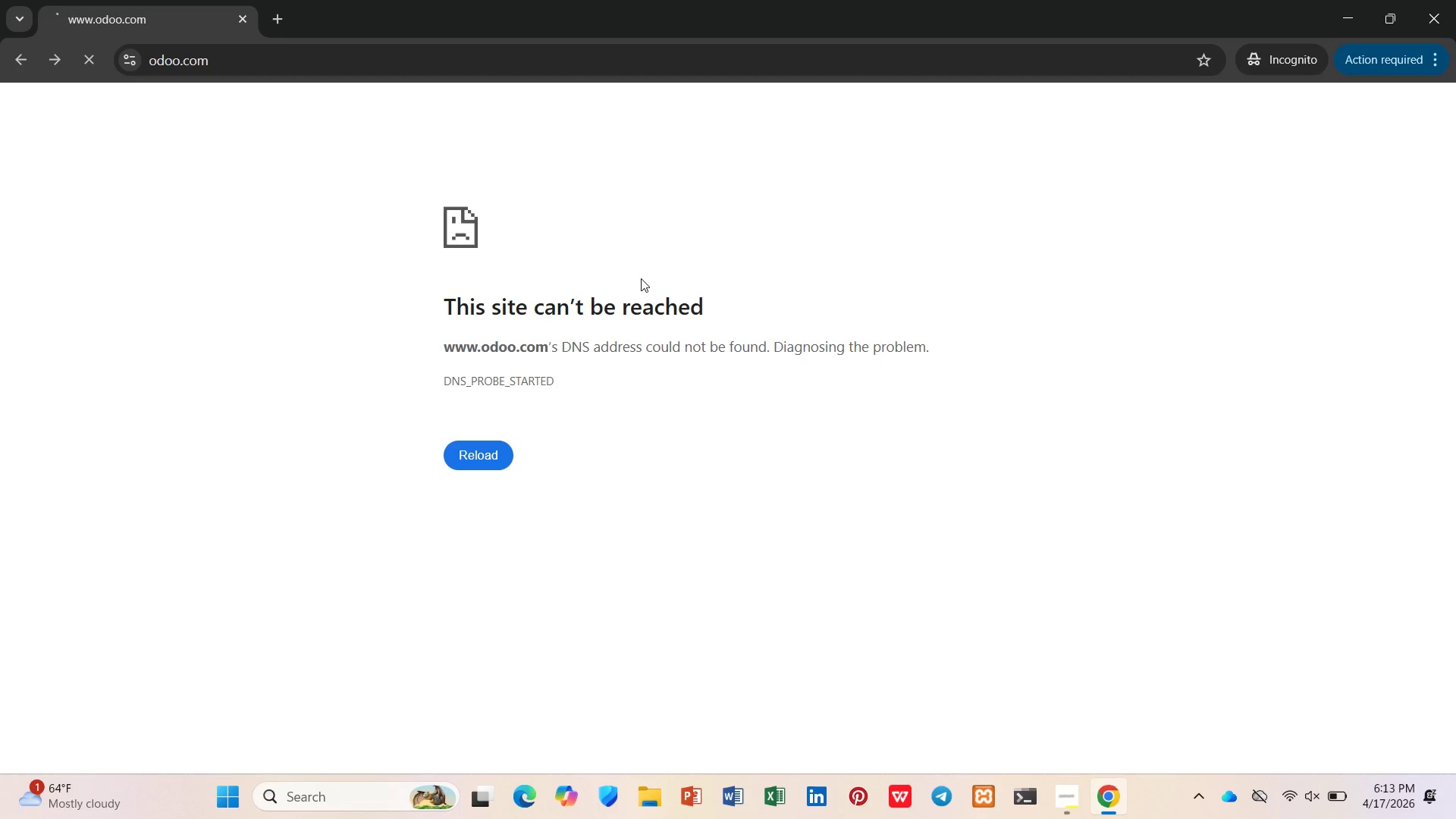 
double_click([268, 24])
 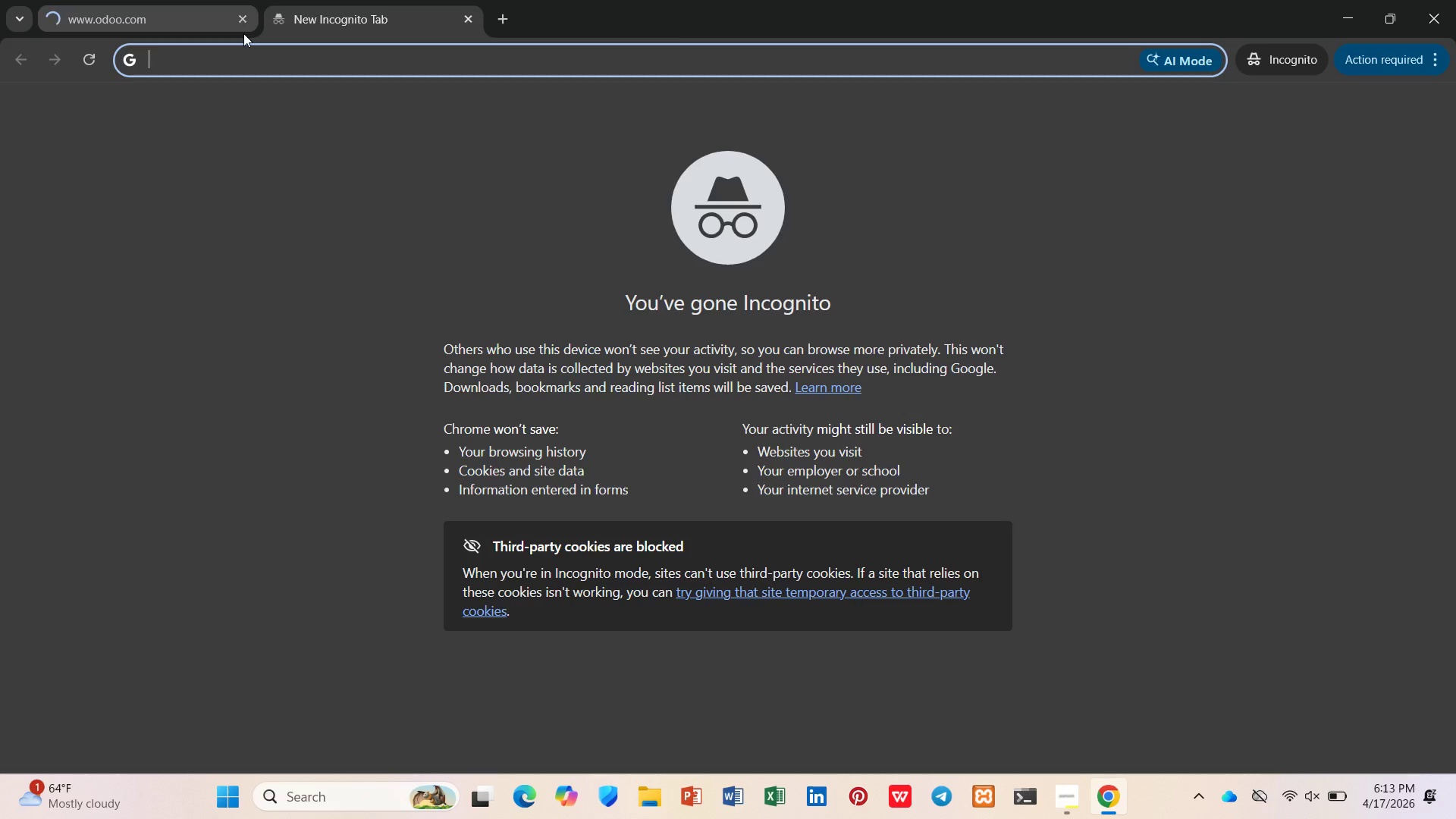 
type(odoo)
 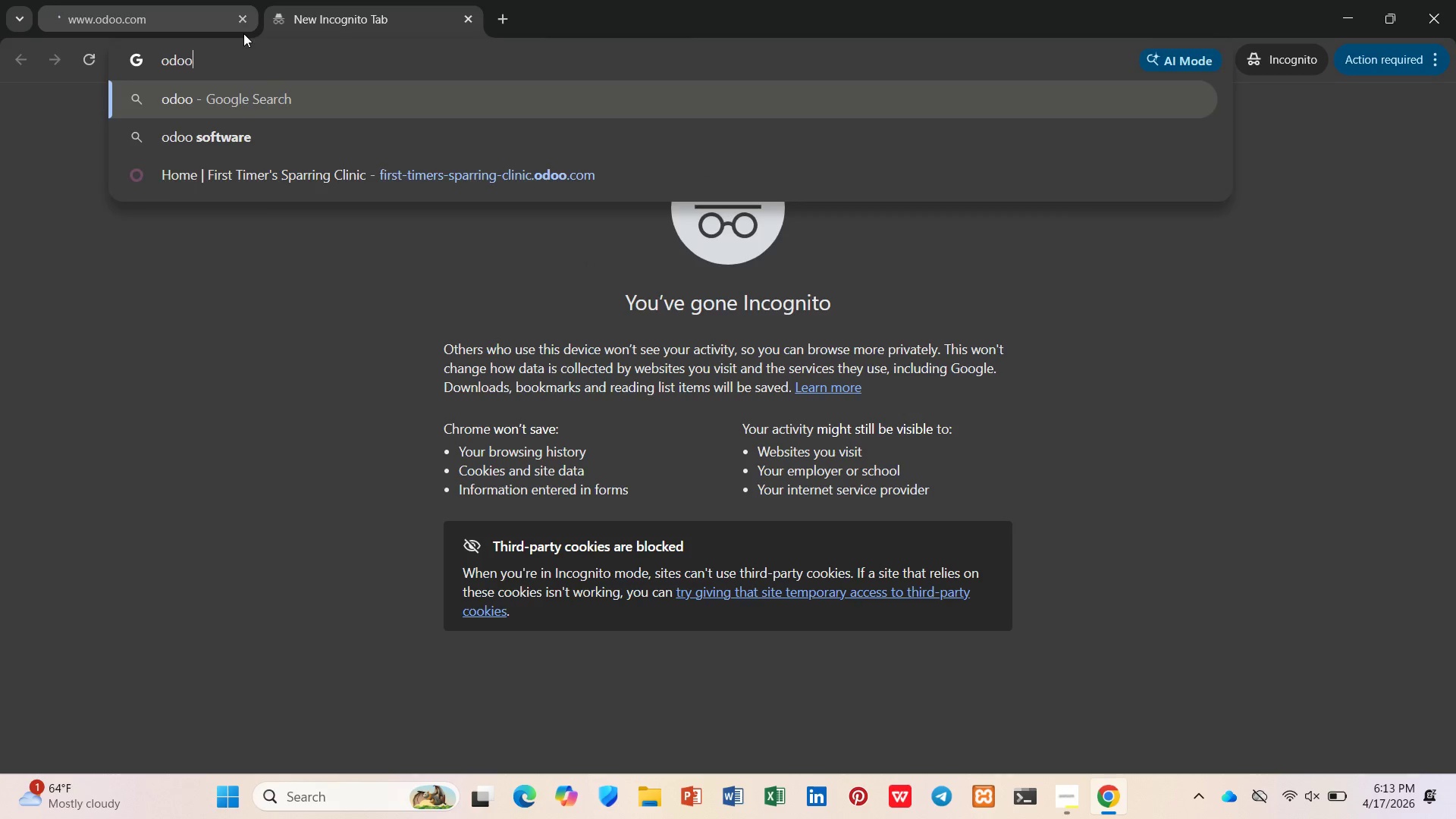 
key(Enter)
 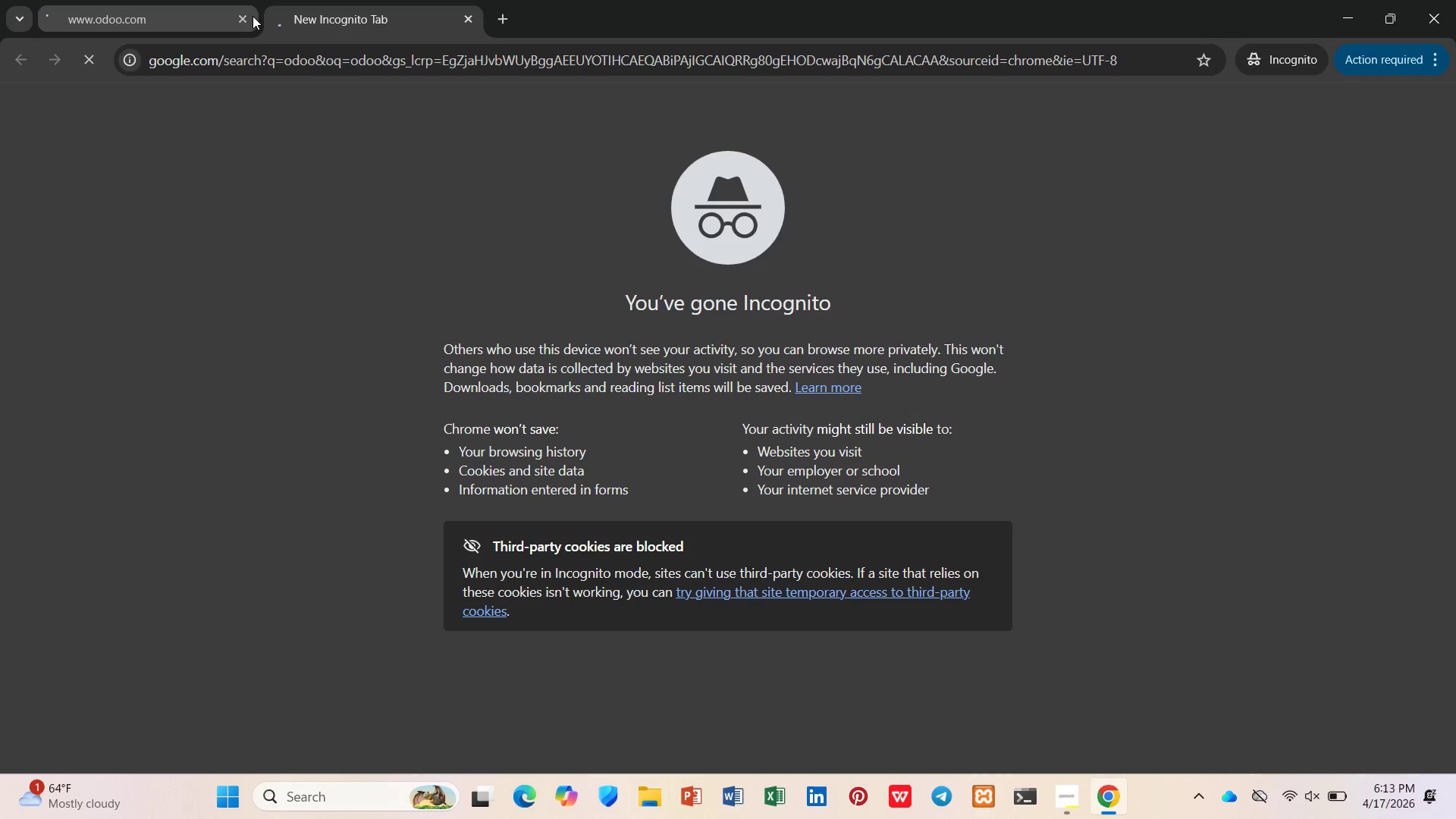 
left_click([248, 17])
 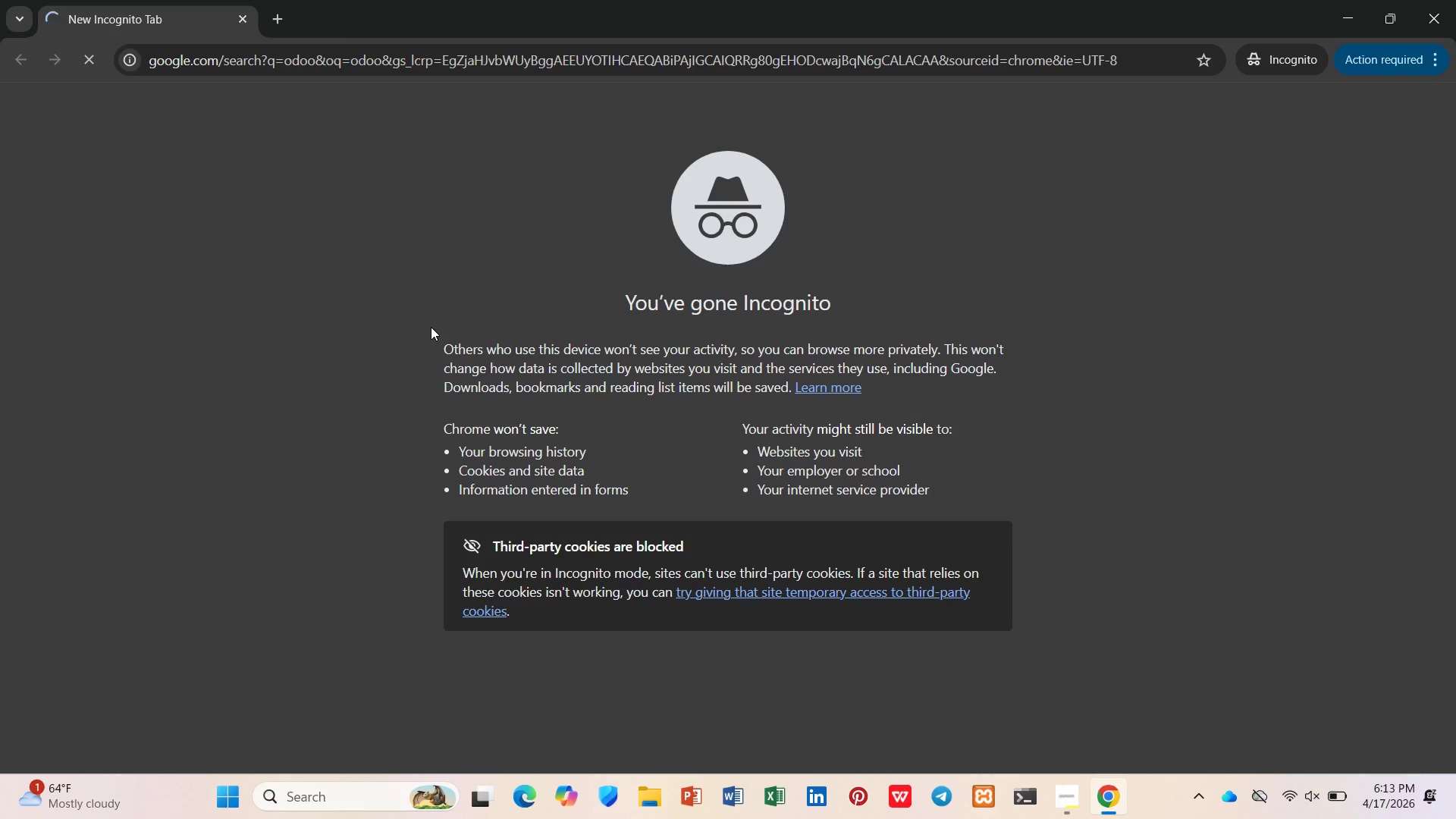 
wait(21.64)
 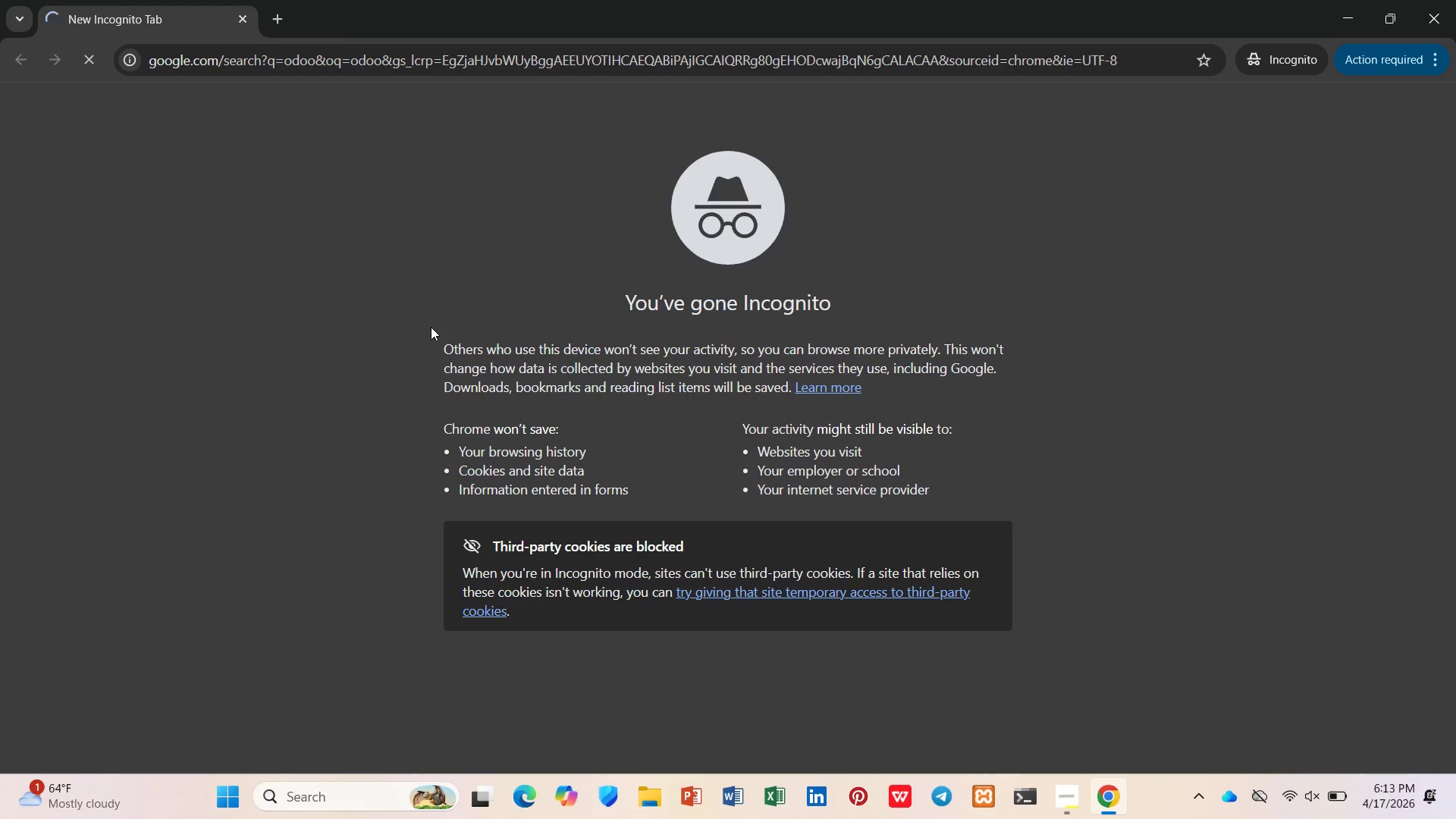 
left_click([458, 298])
 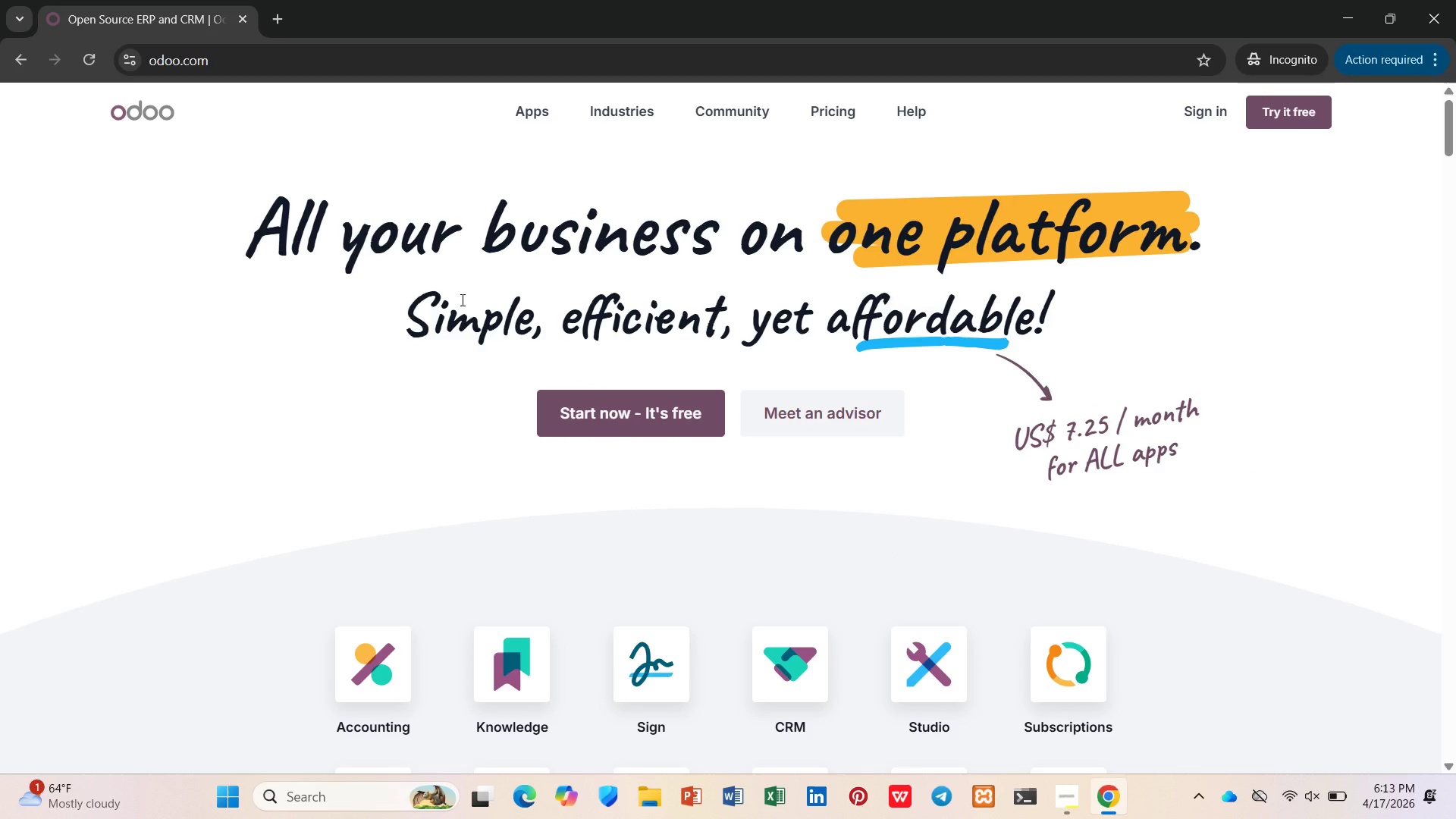 
wait(14.61)
 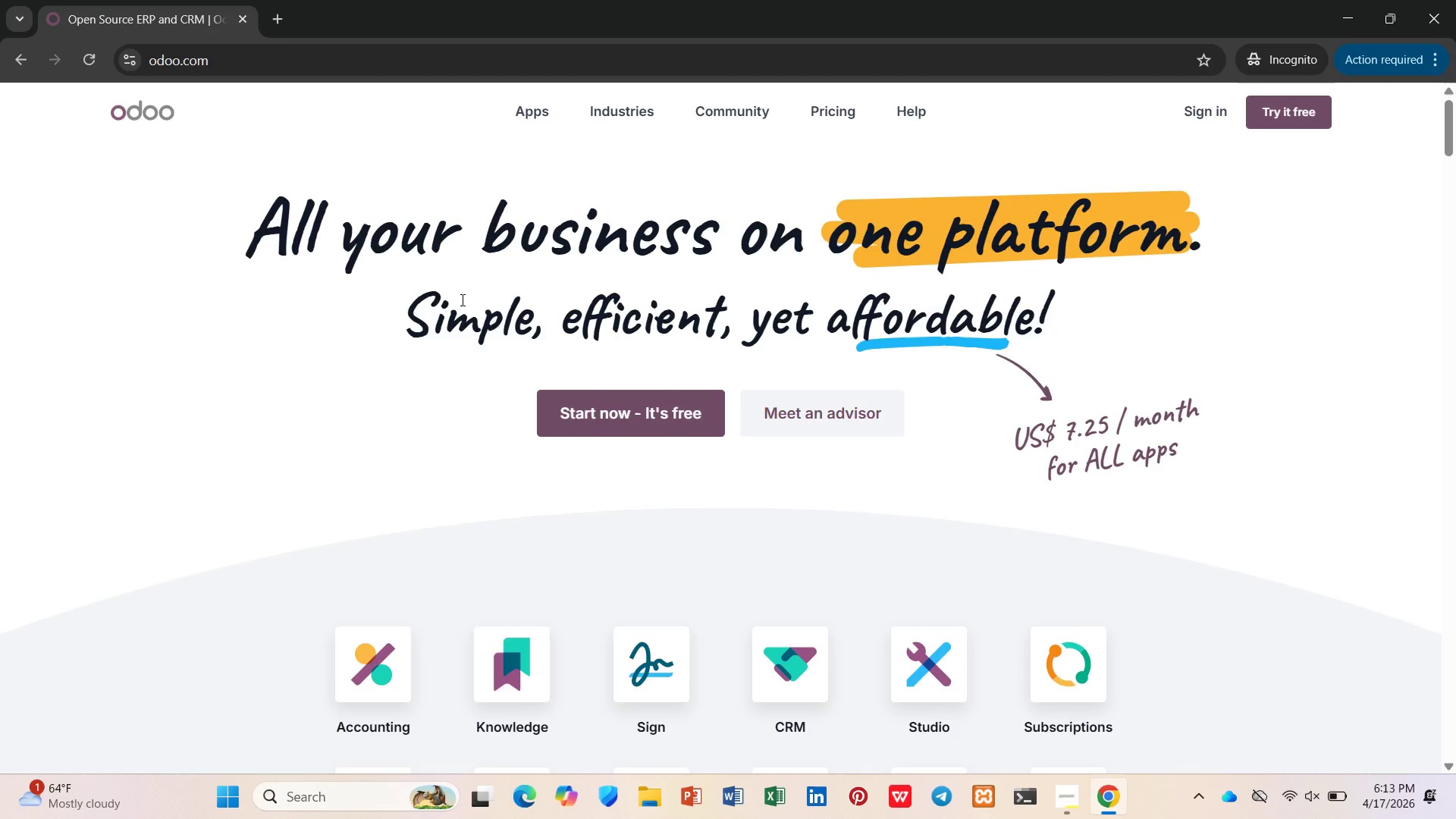 
scroll: coordinate [870, 412], scroll_direction: down, amount: 2.0
 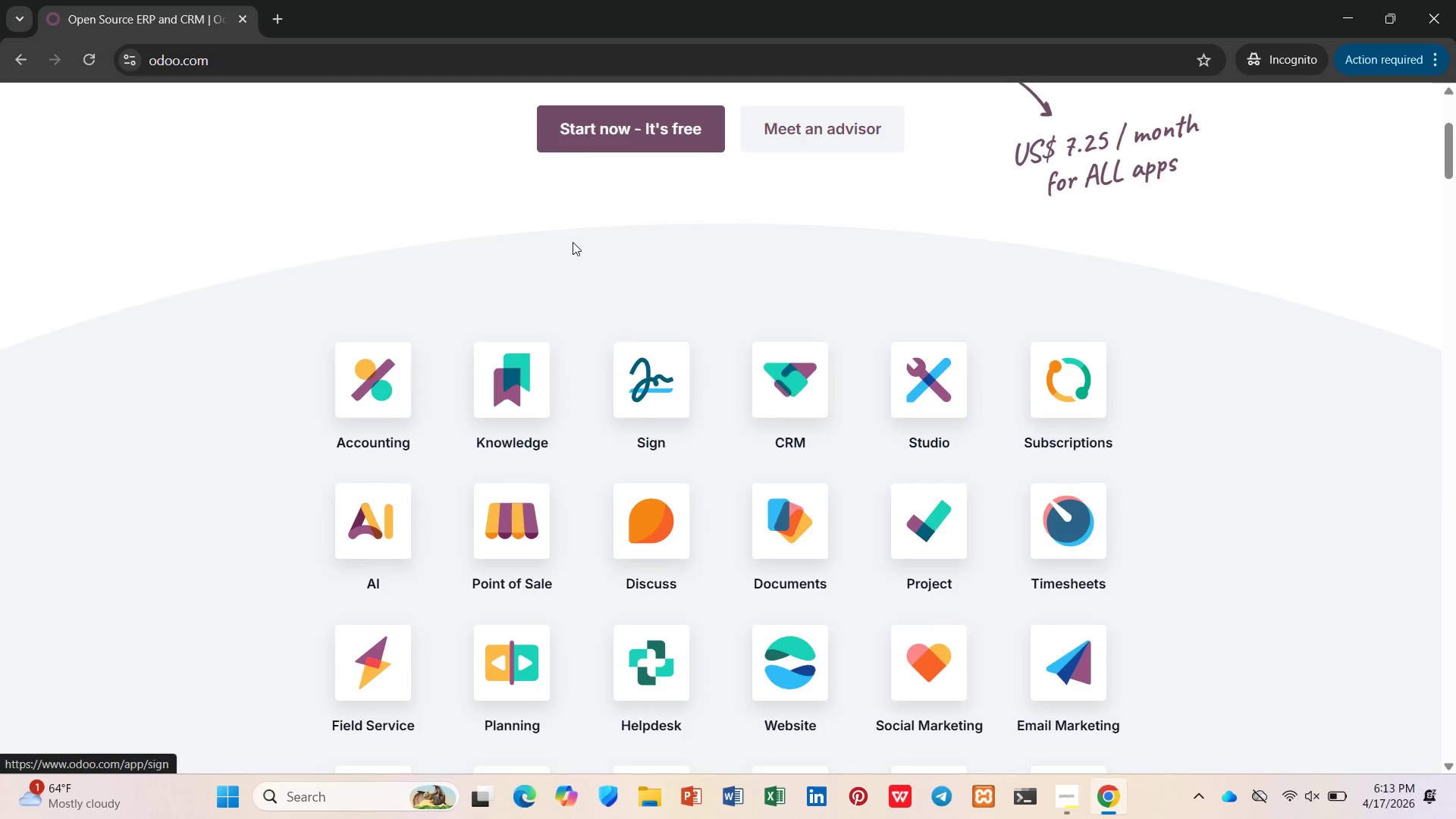 
scroll: coordinate [586, 240], scroll_direction: up, amount: 2.0
 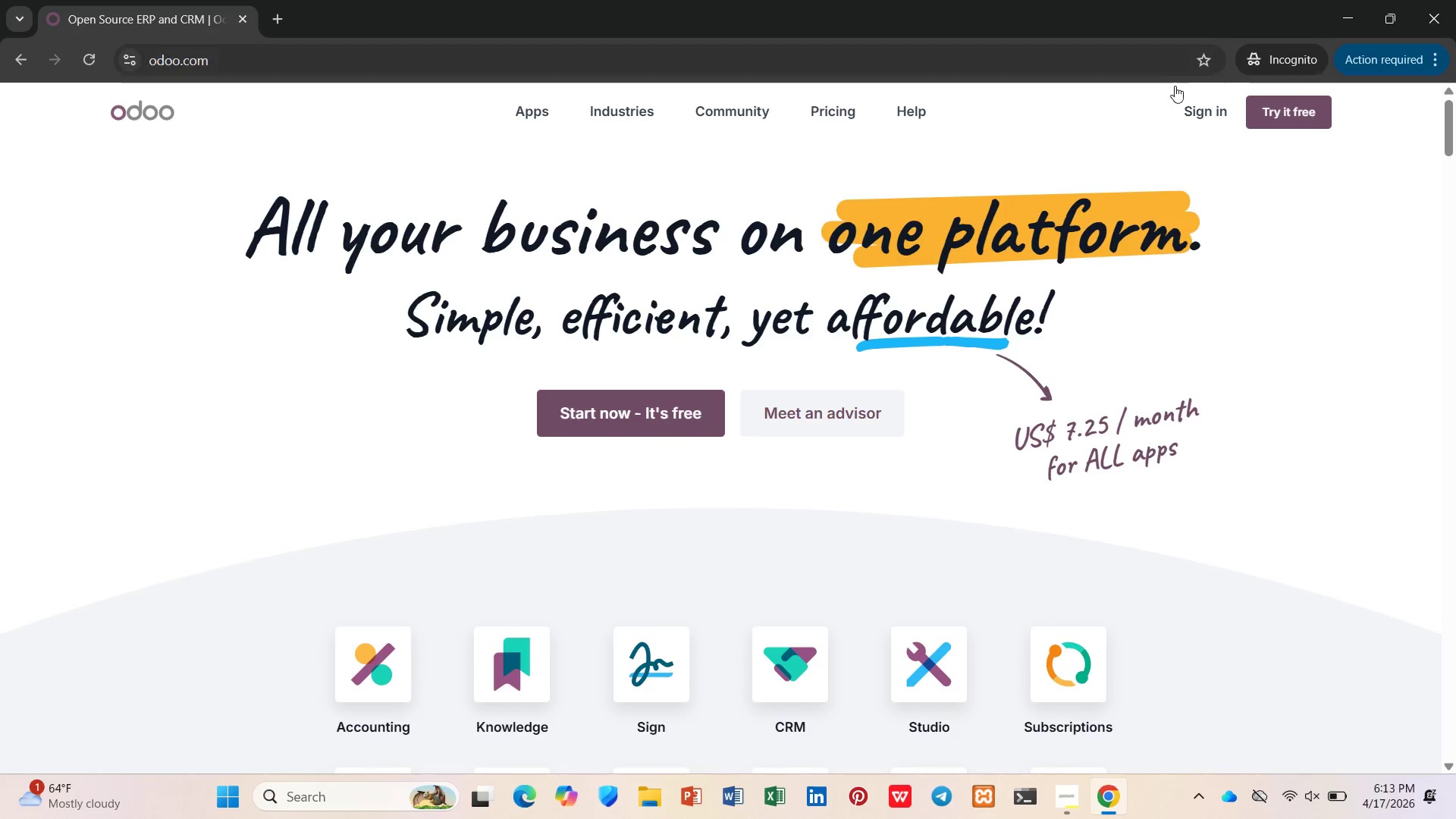 
left_click([1207, 114])
 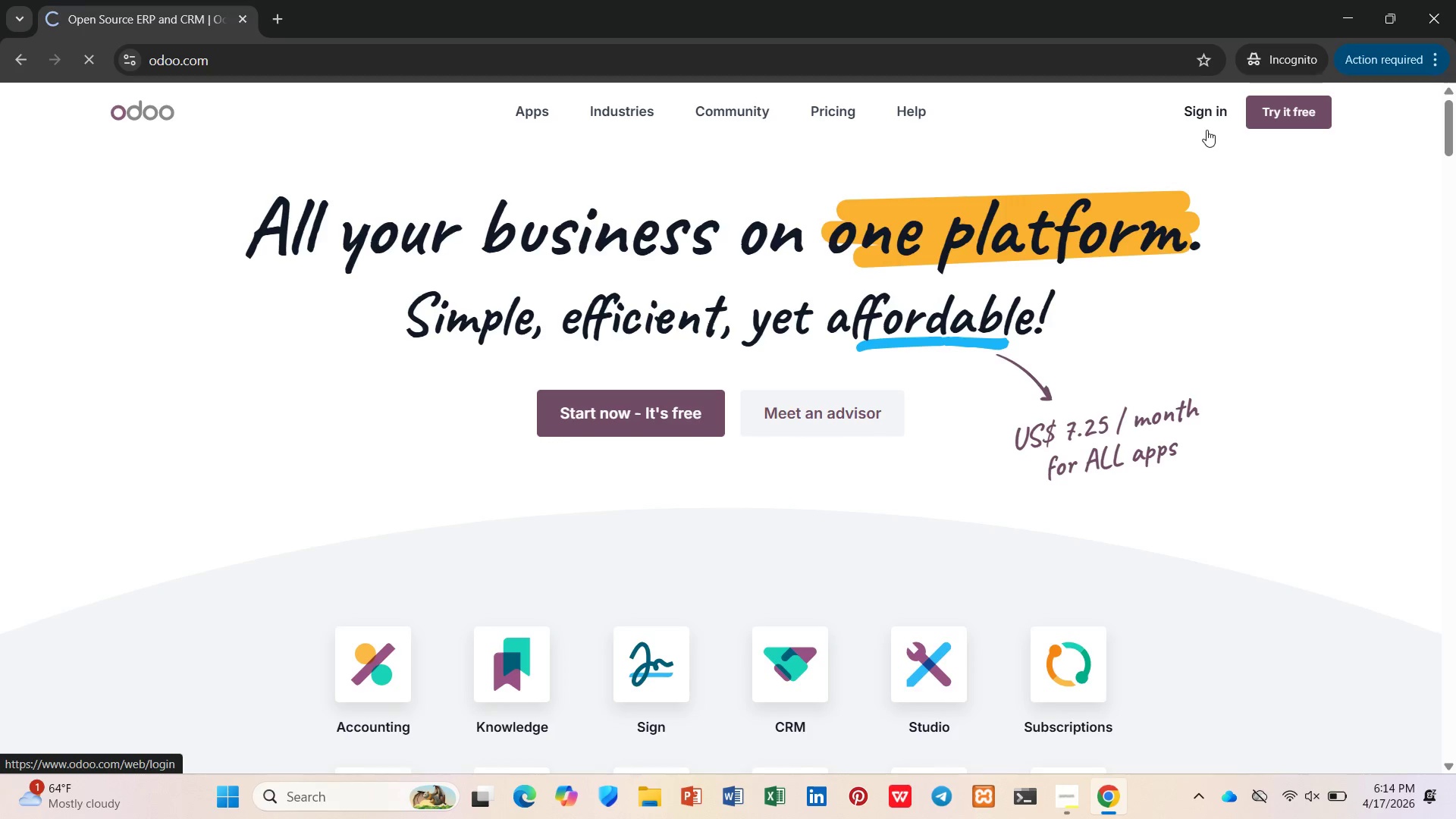 
wait(12.44)
 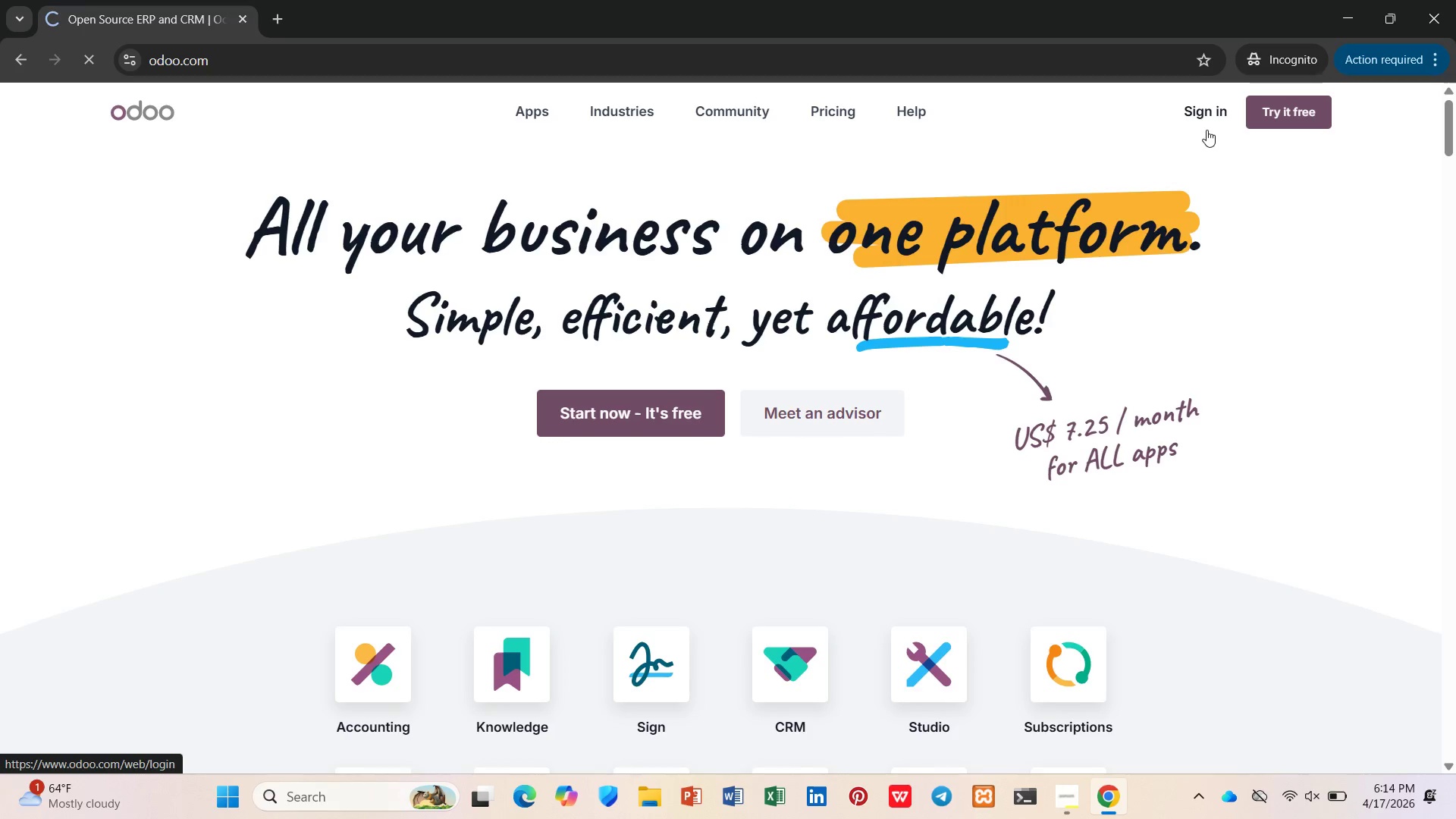 
type([redacted])
 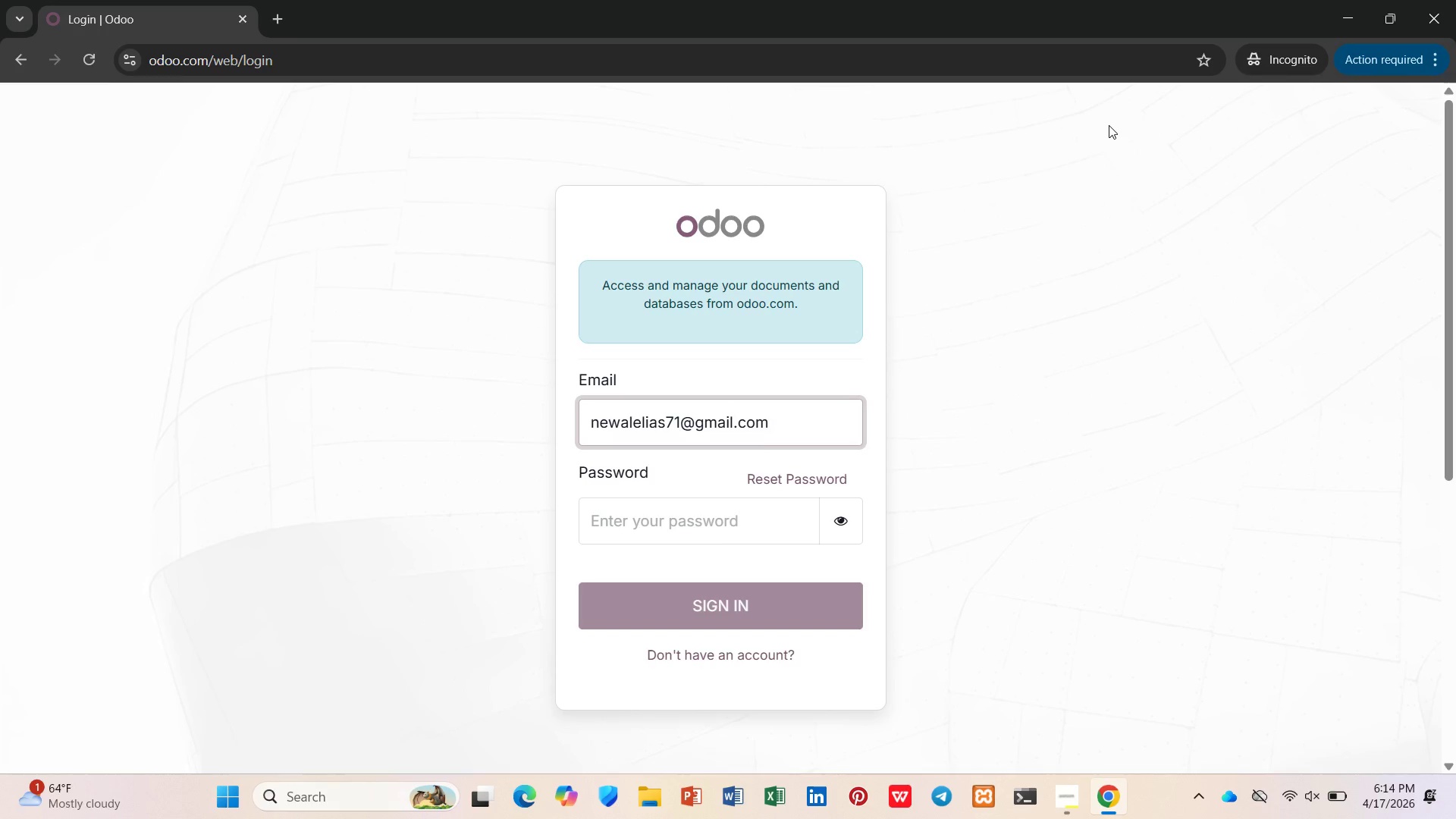 
left_click([784, 510])
 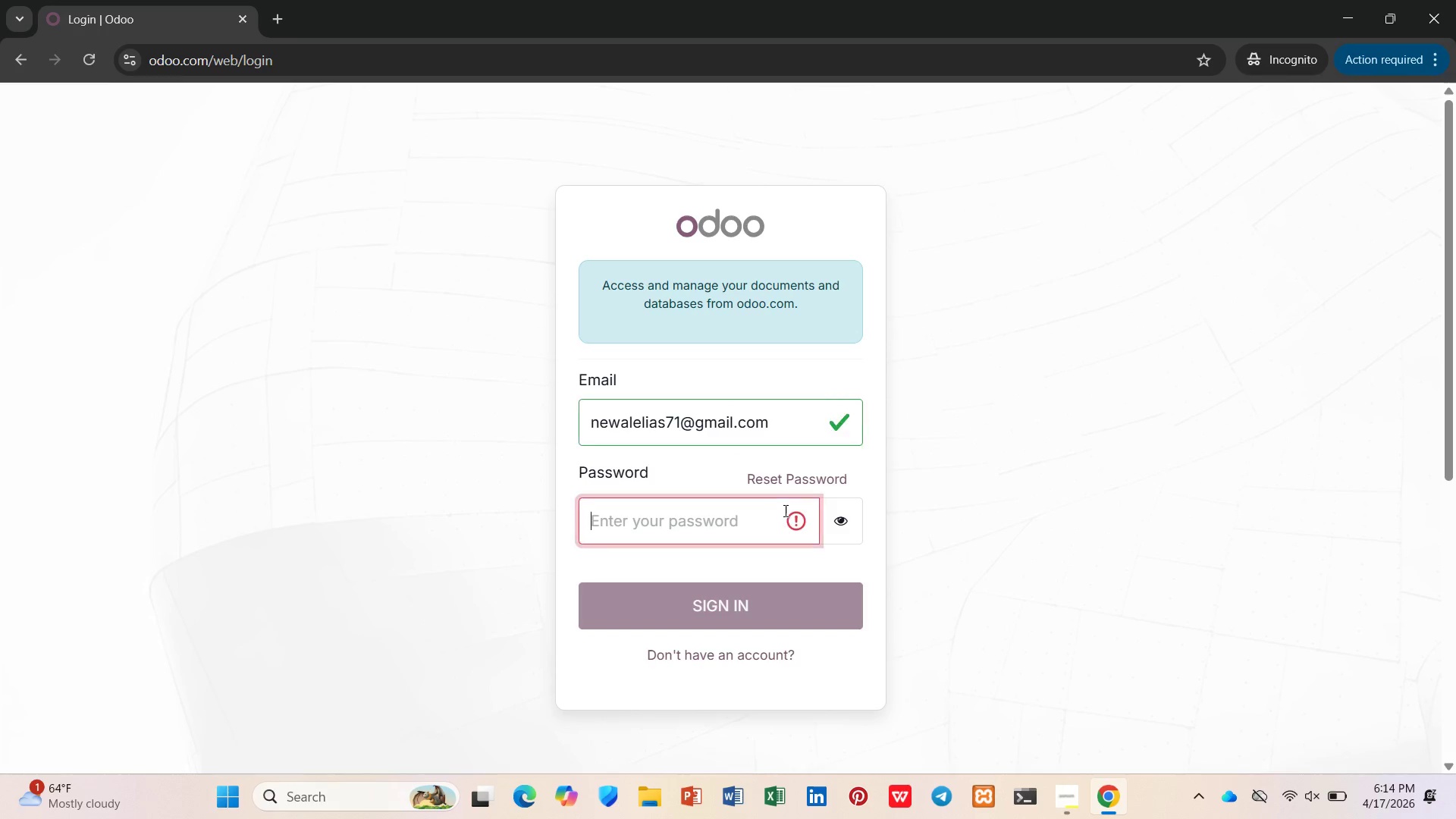 
type([redacted])
 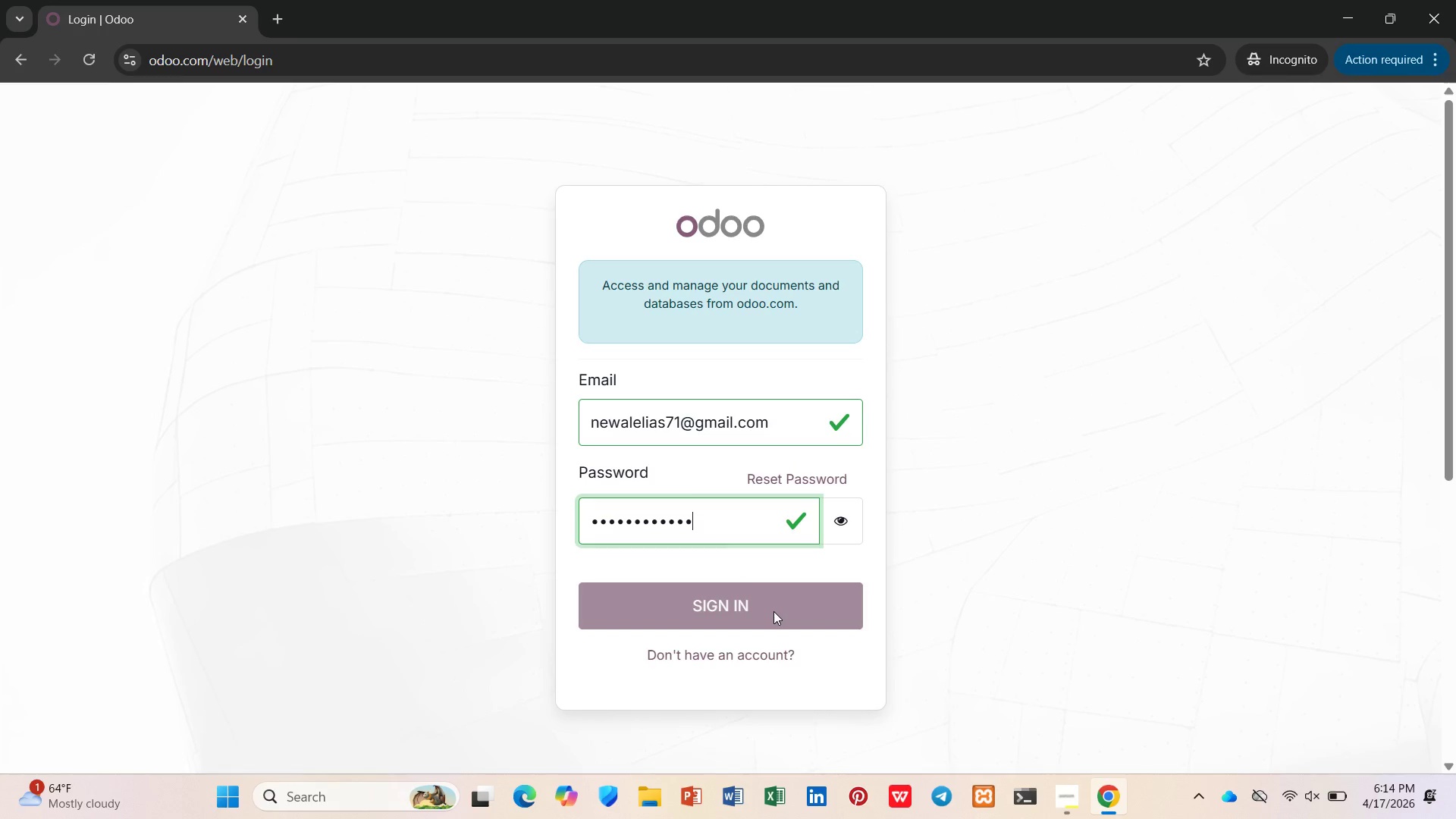 
wait(12.33)
 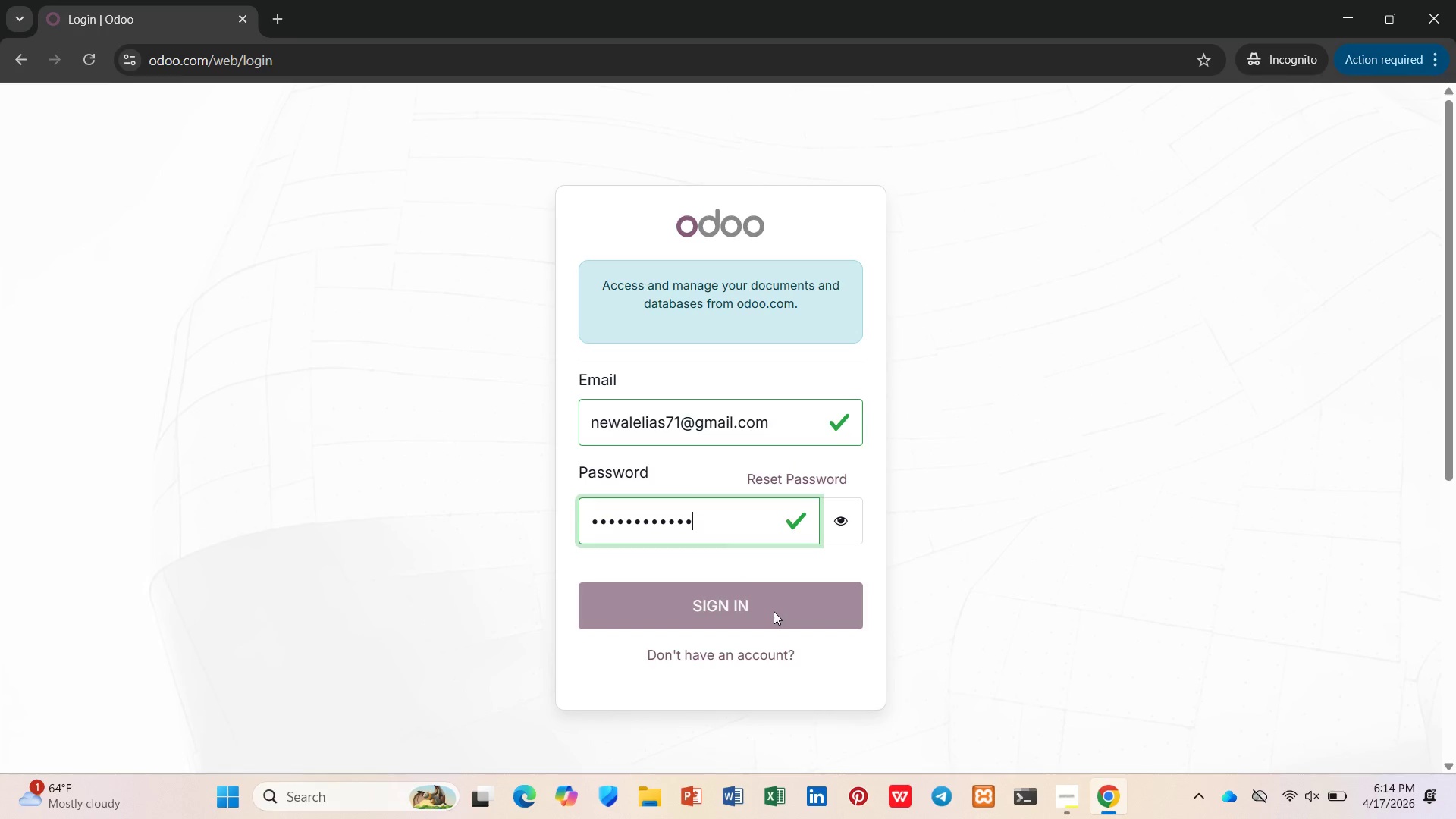 
left_click([798, 595])
 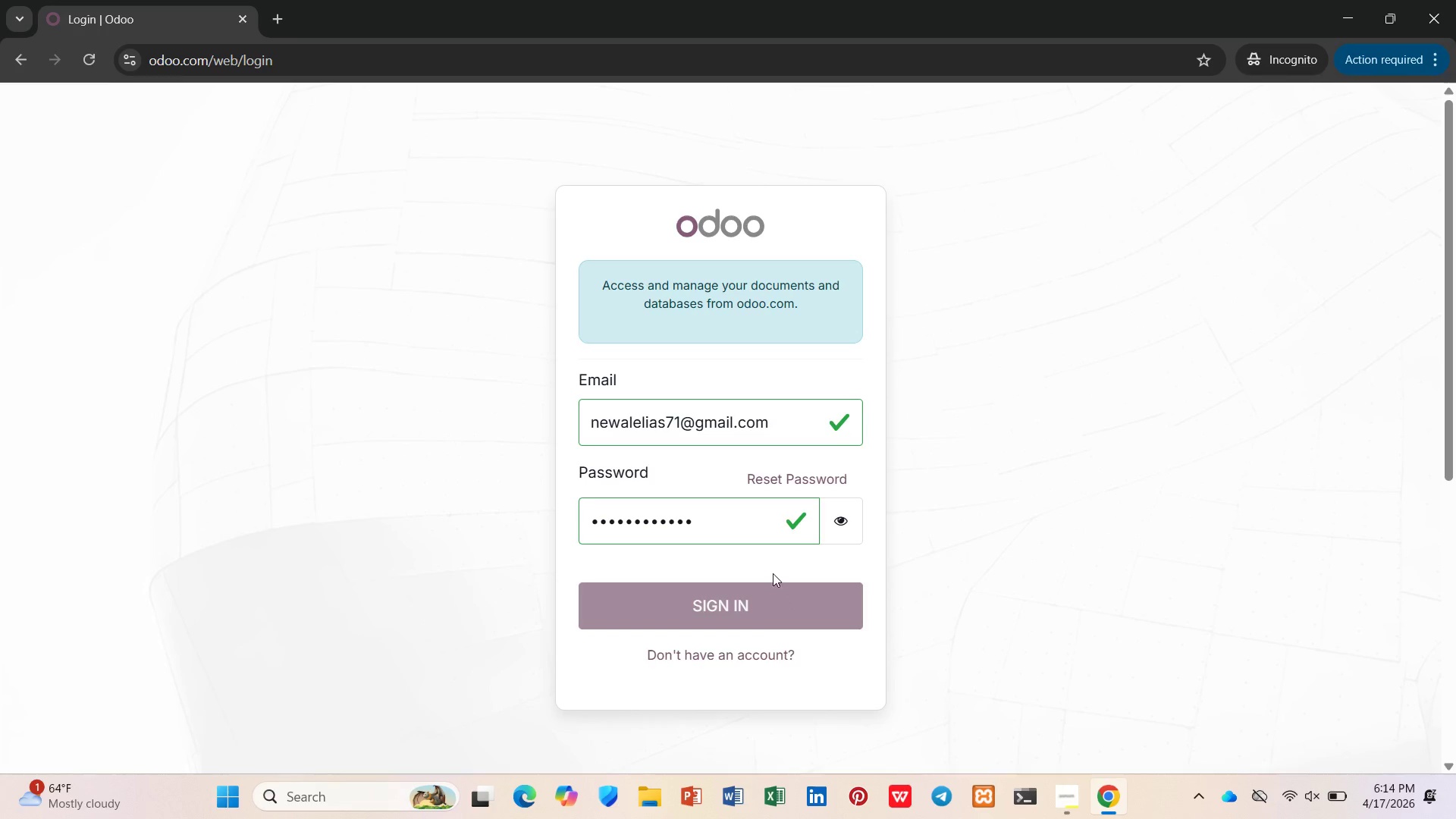 
left_click([746, 602])
 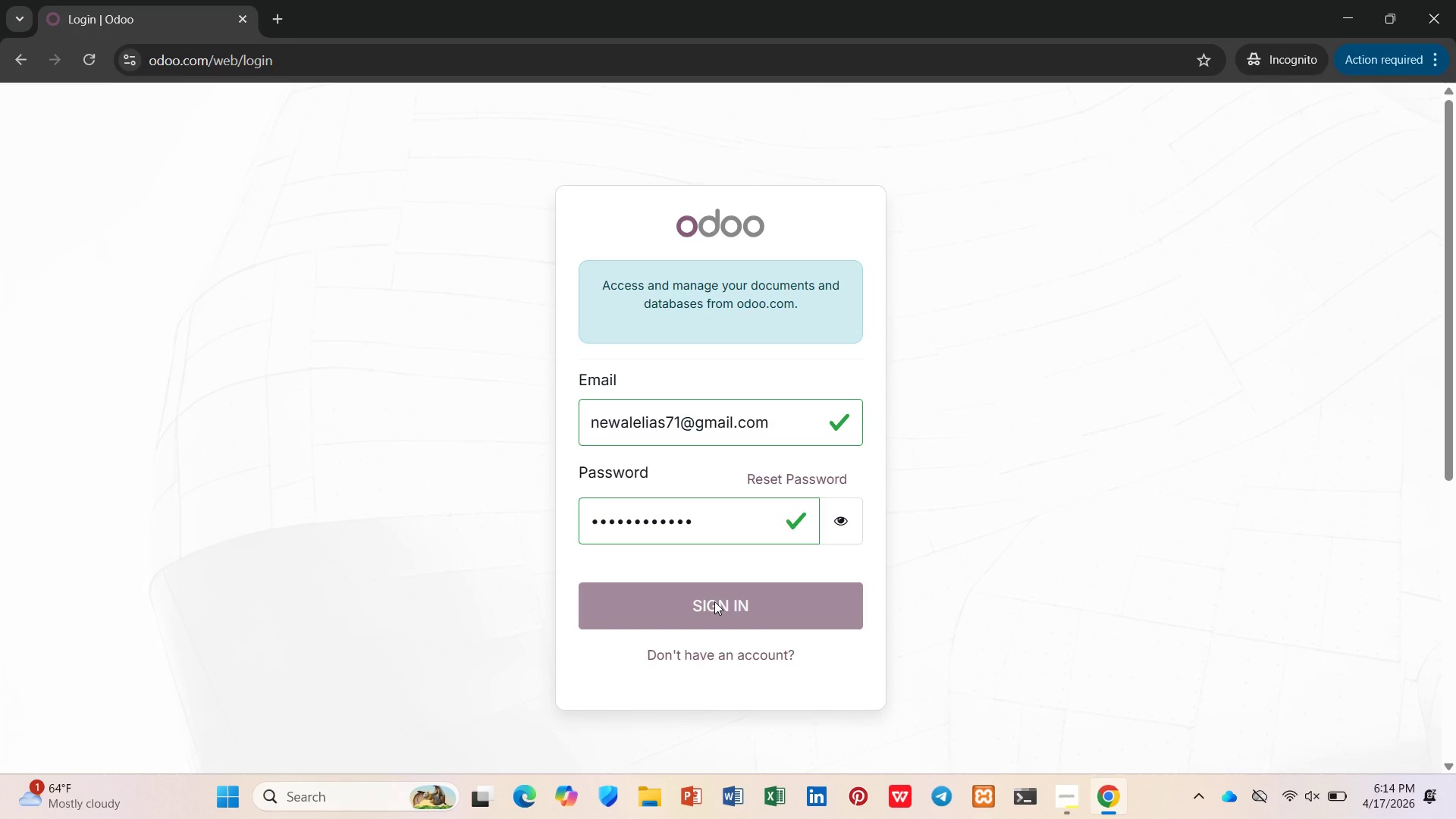 
wait(10.98)
 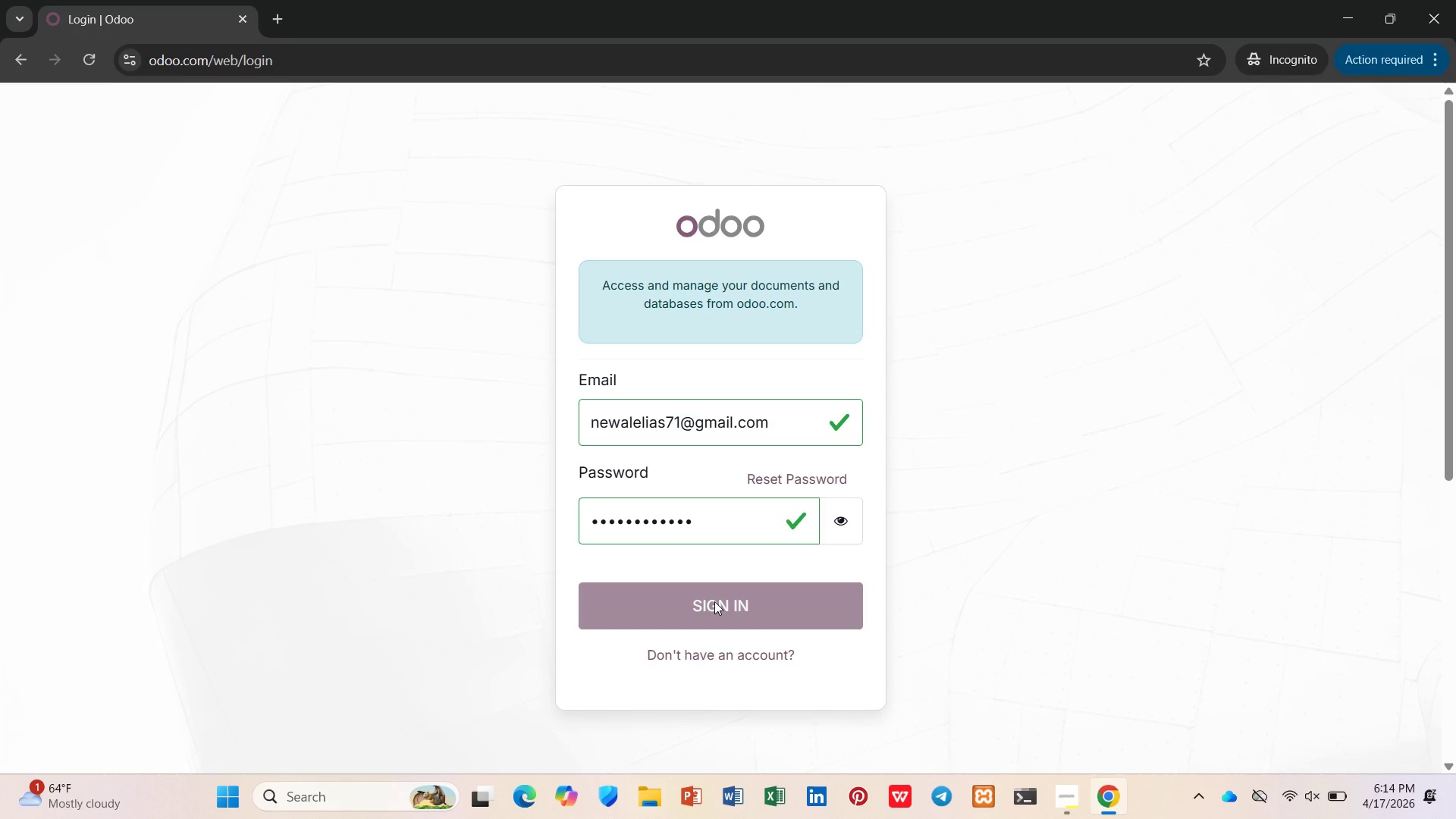 
left_click([714, 601])
 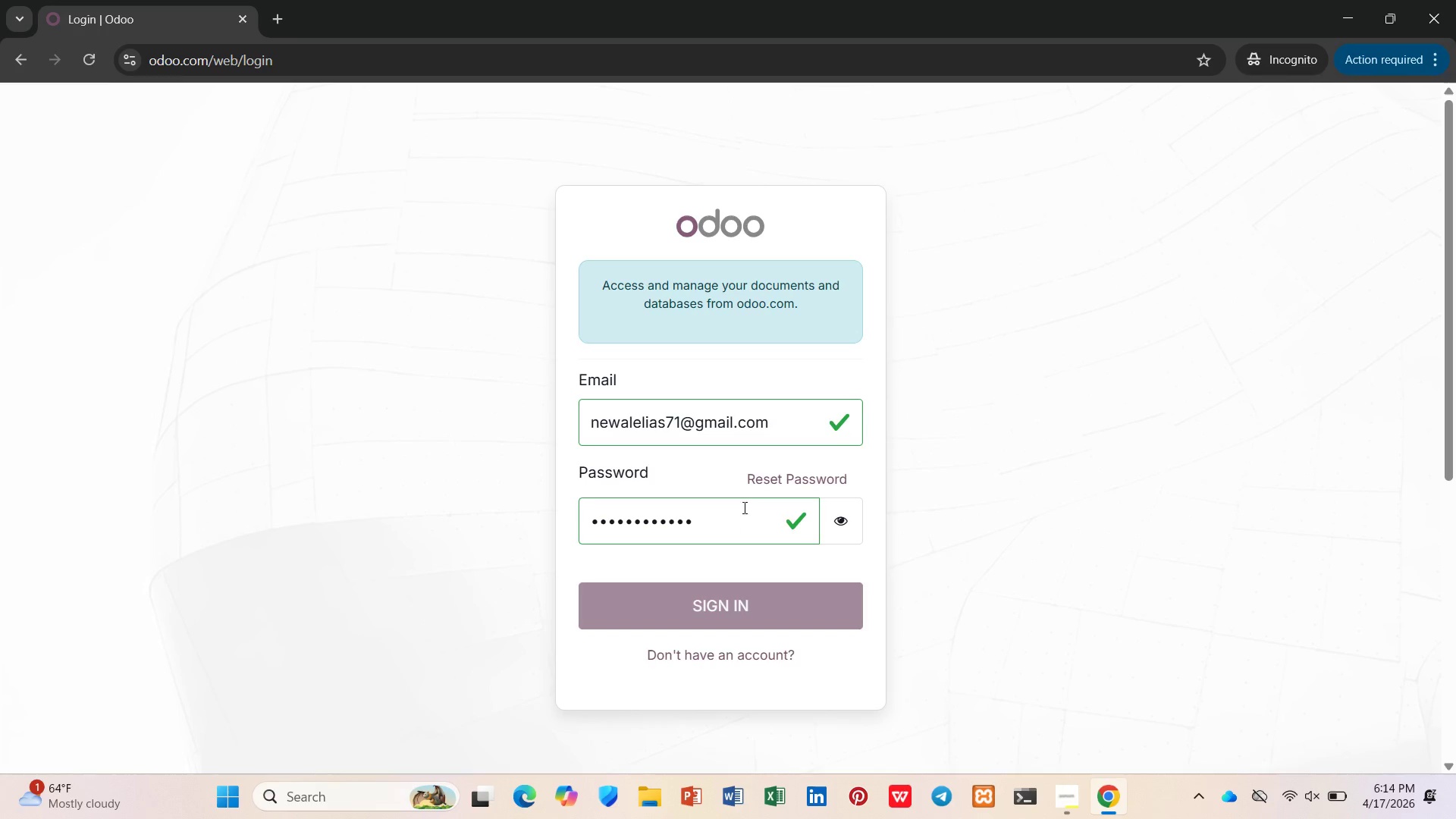 
left_click_drag(start_coordinate=[779, 422], to_coordinate=[273, 457])
 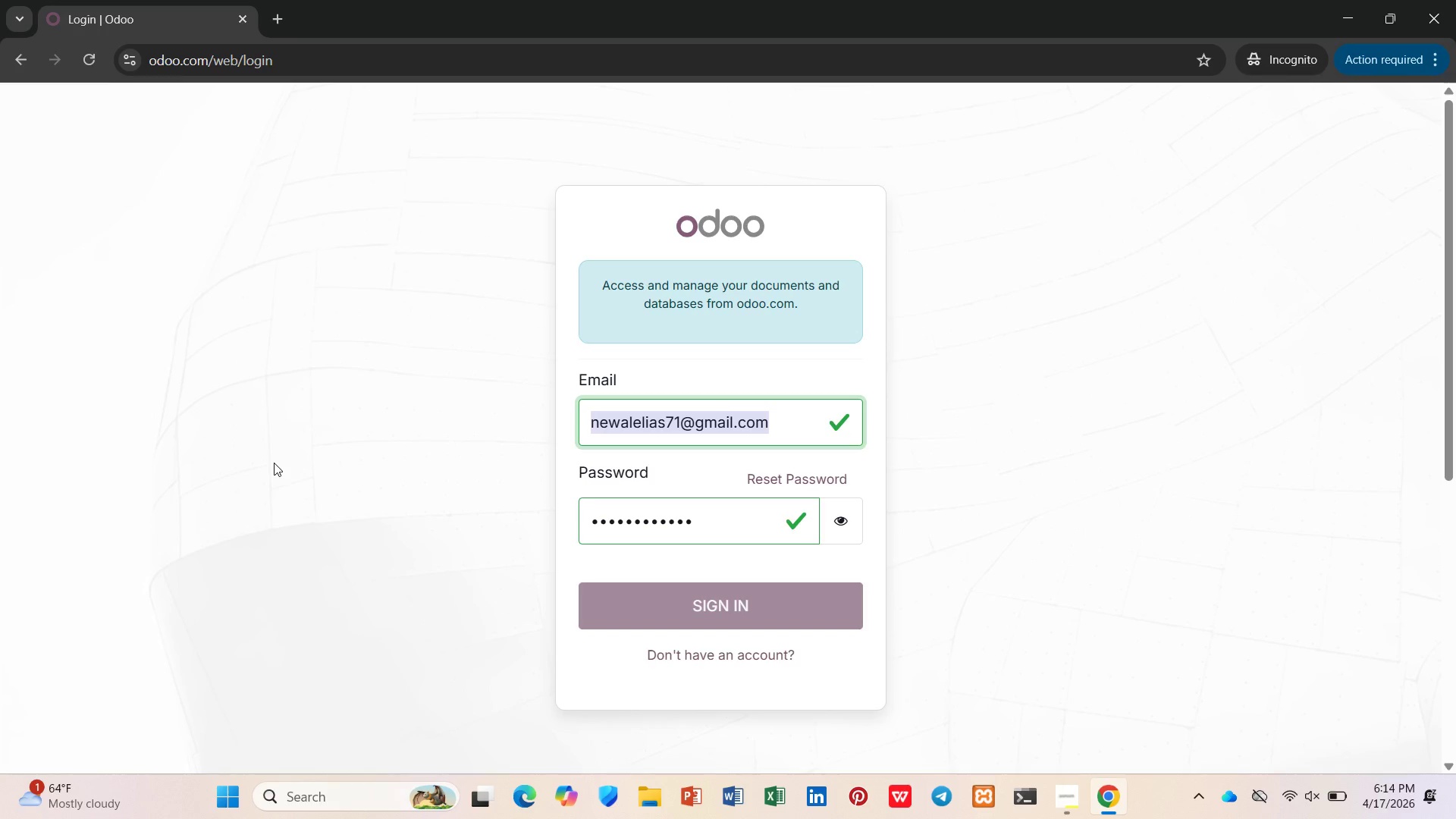 
key(Control+C)
 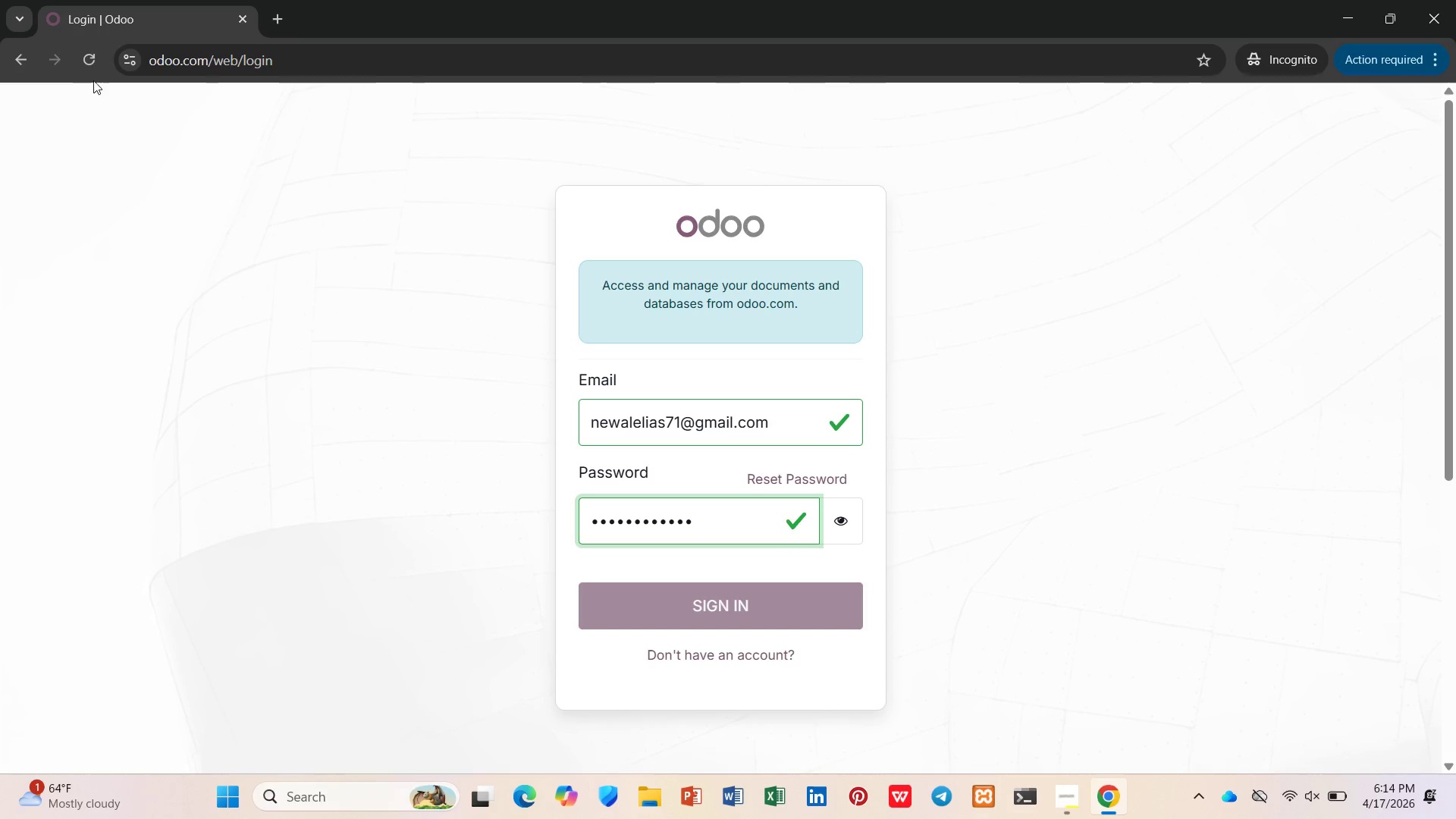 
left_click([91, 64])
 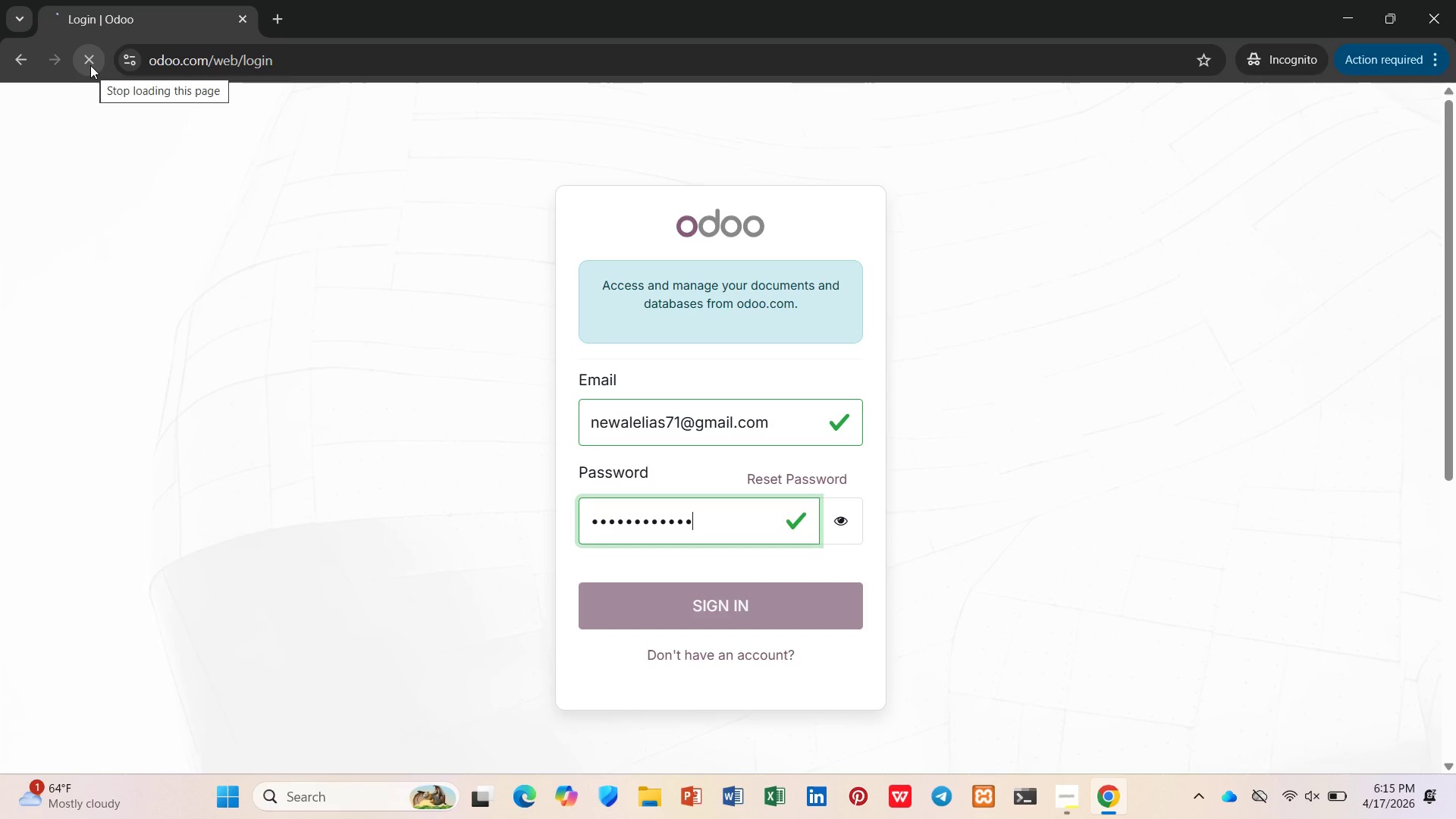 
wait(14.56)
 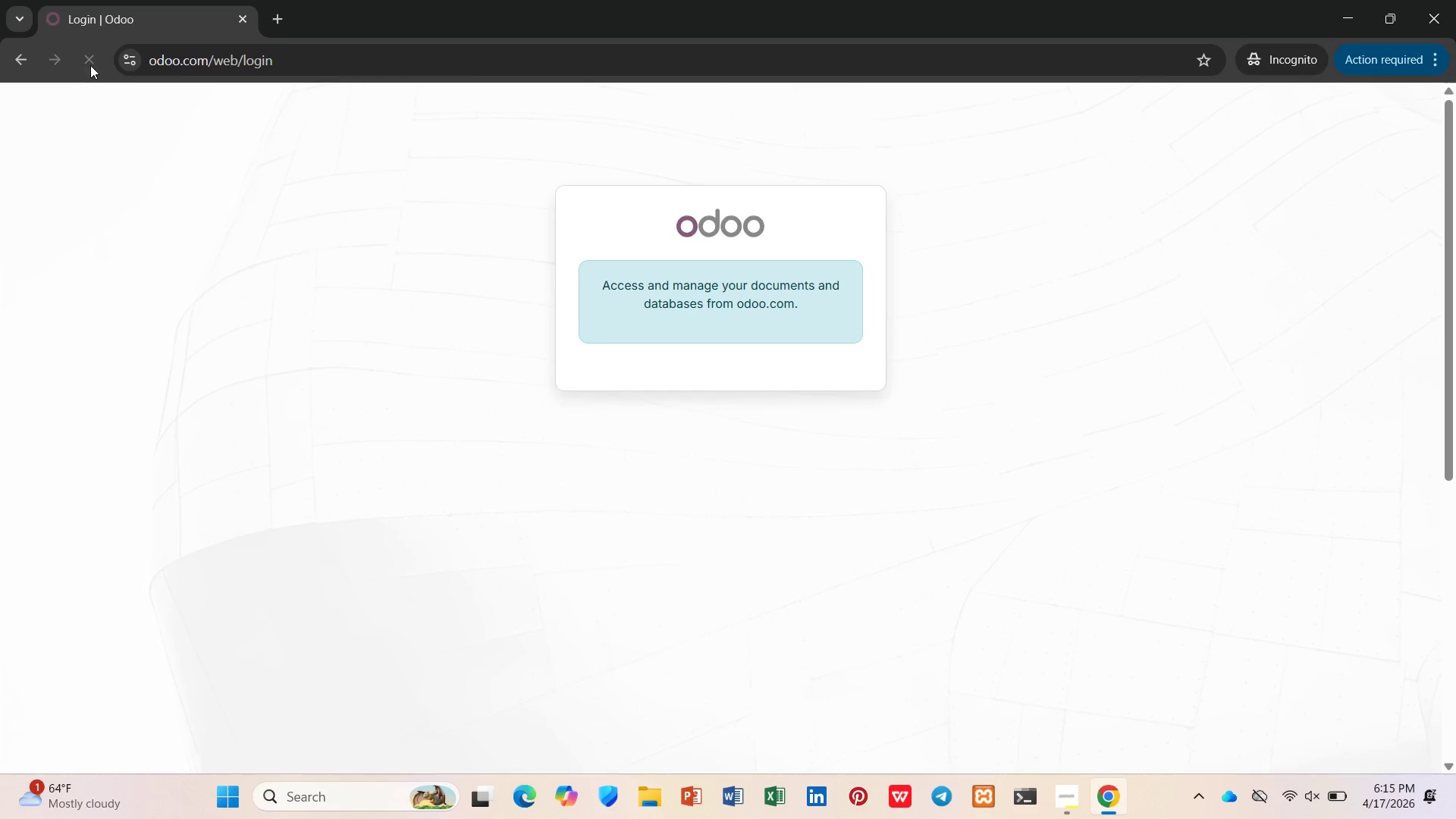 
key(Control+V)
 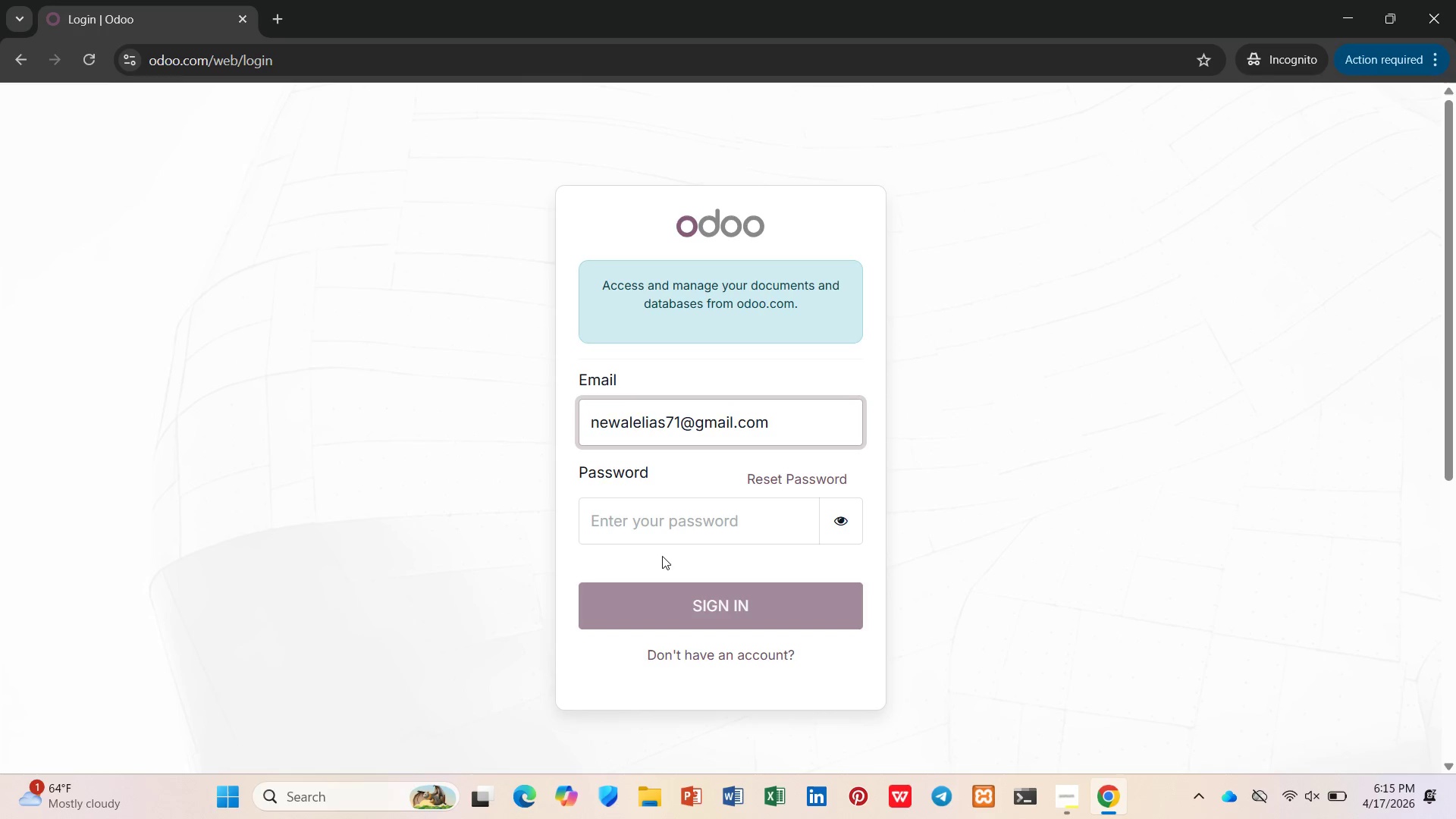 
type([redacted])
 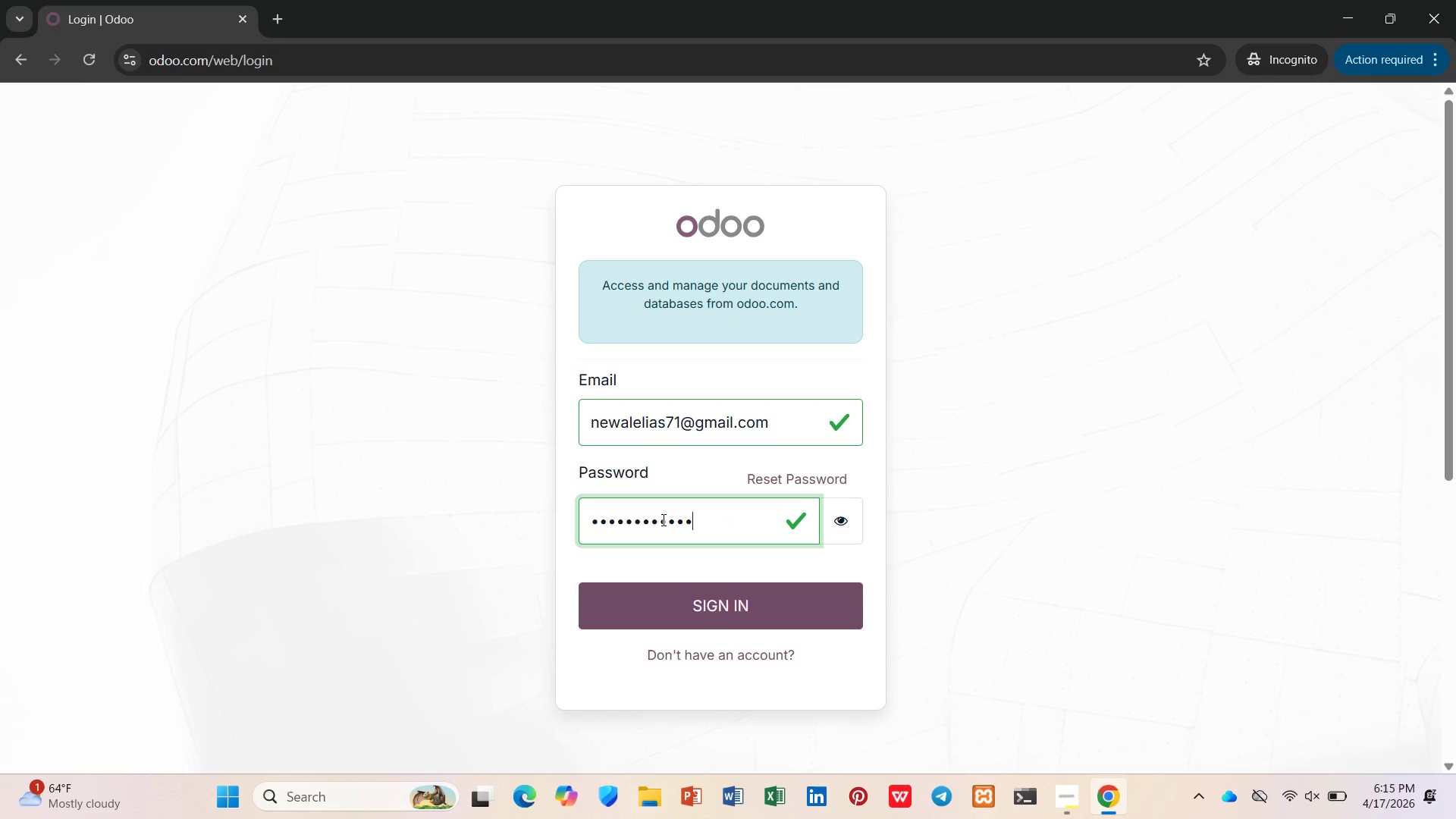 
key(Enter)
 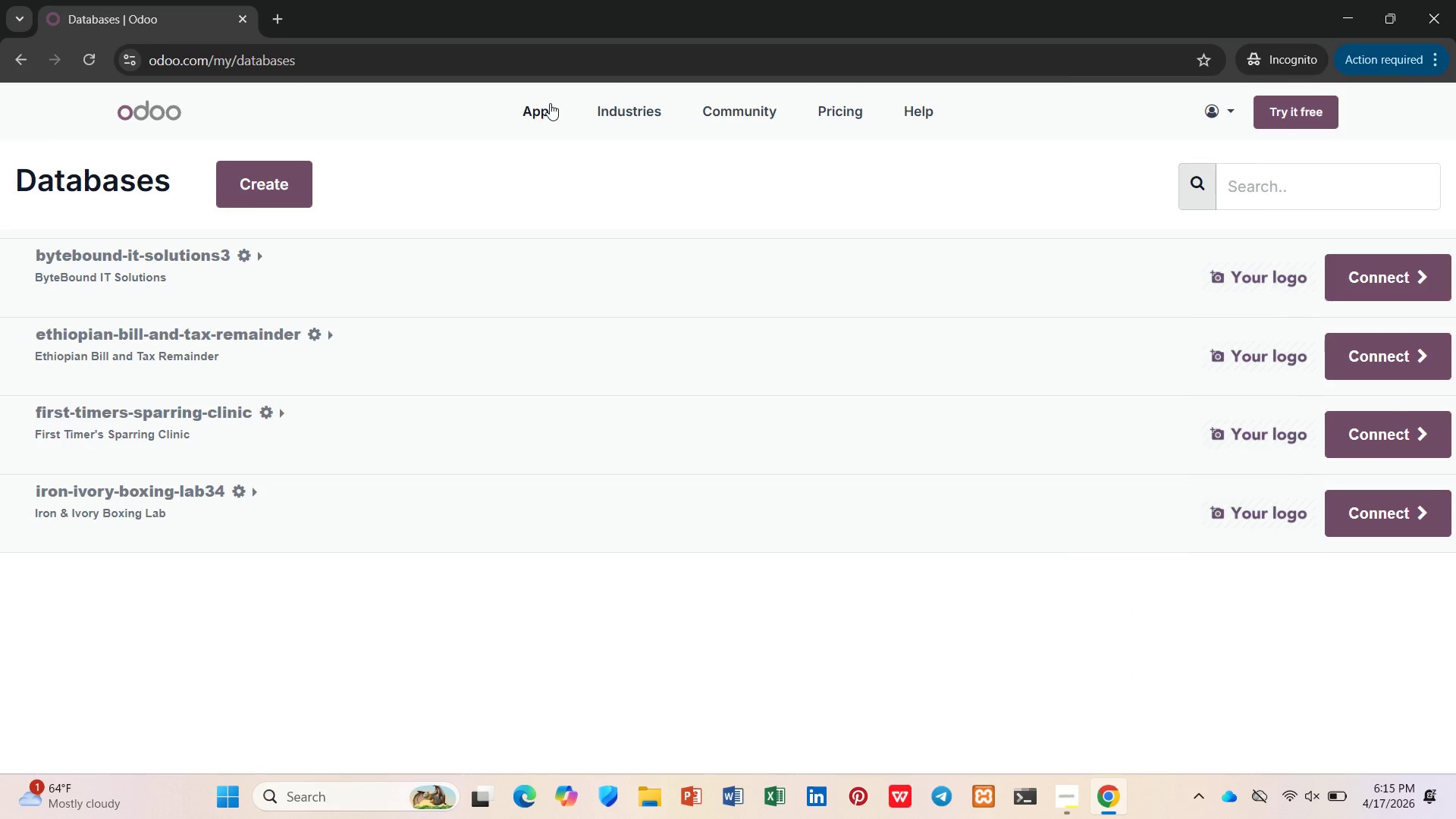 
wait(11.95)
 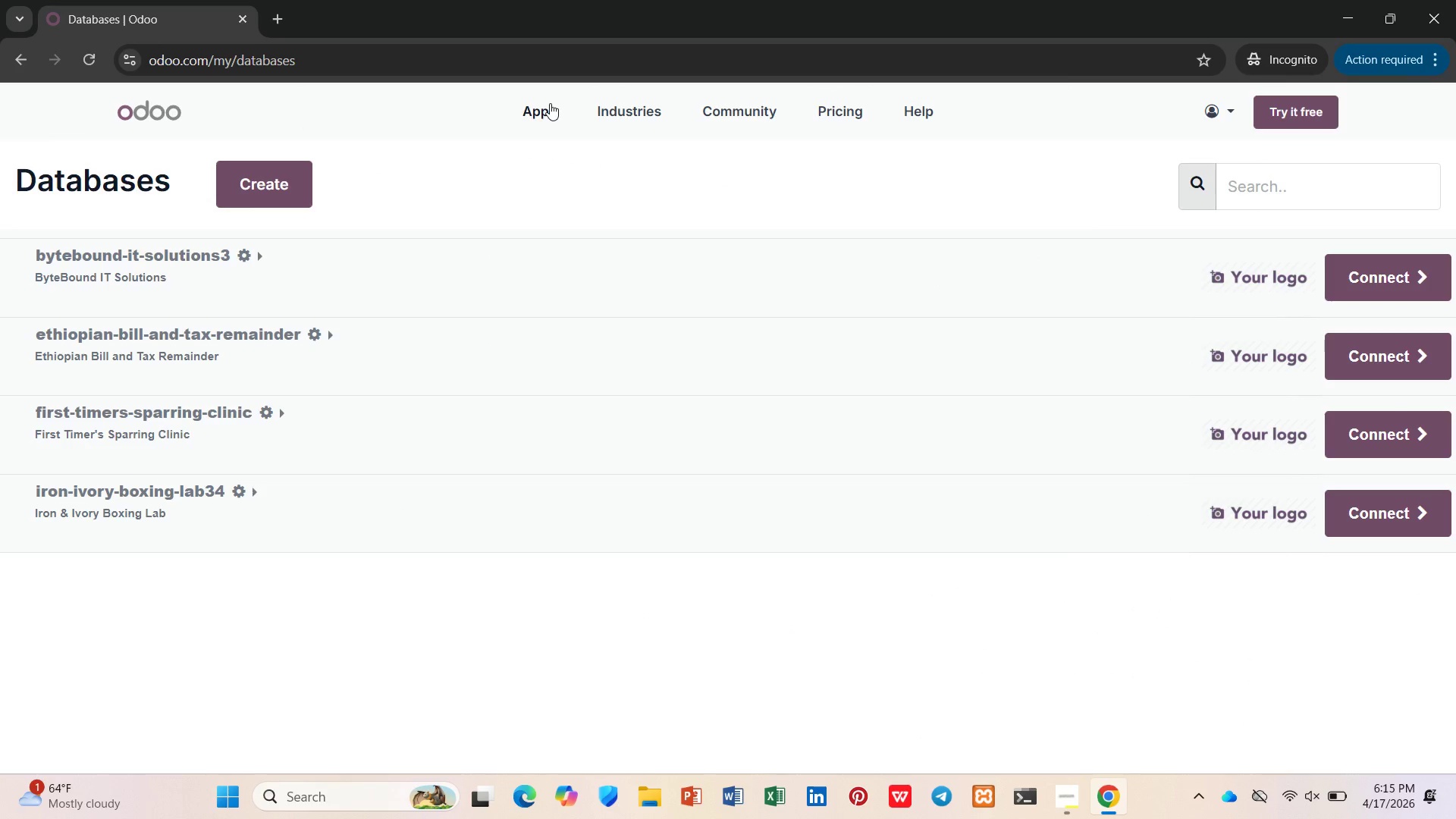 
left_click([786, 271])
 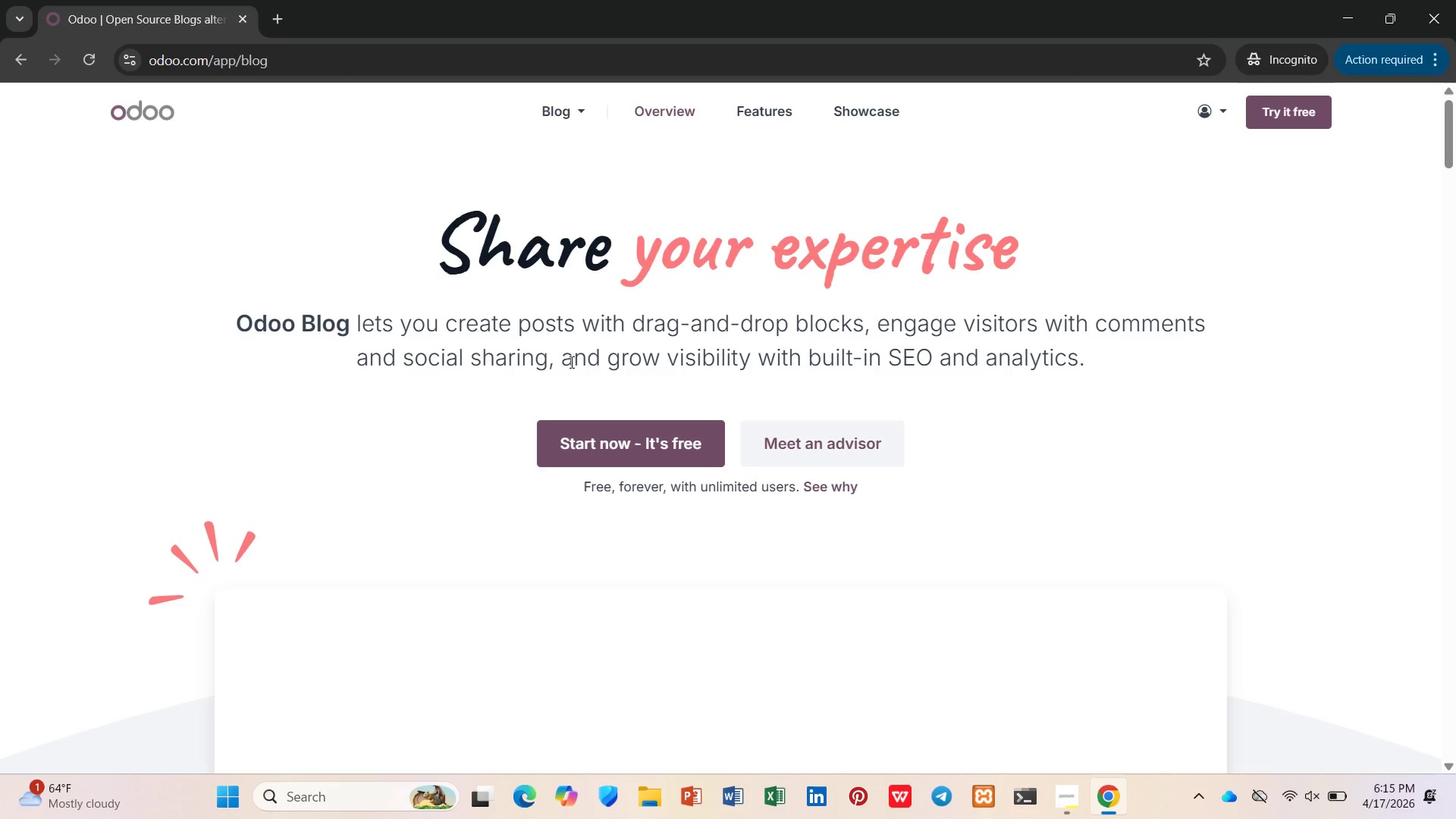 
left_click([641, 430])
 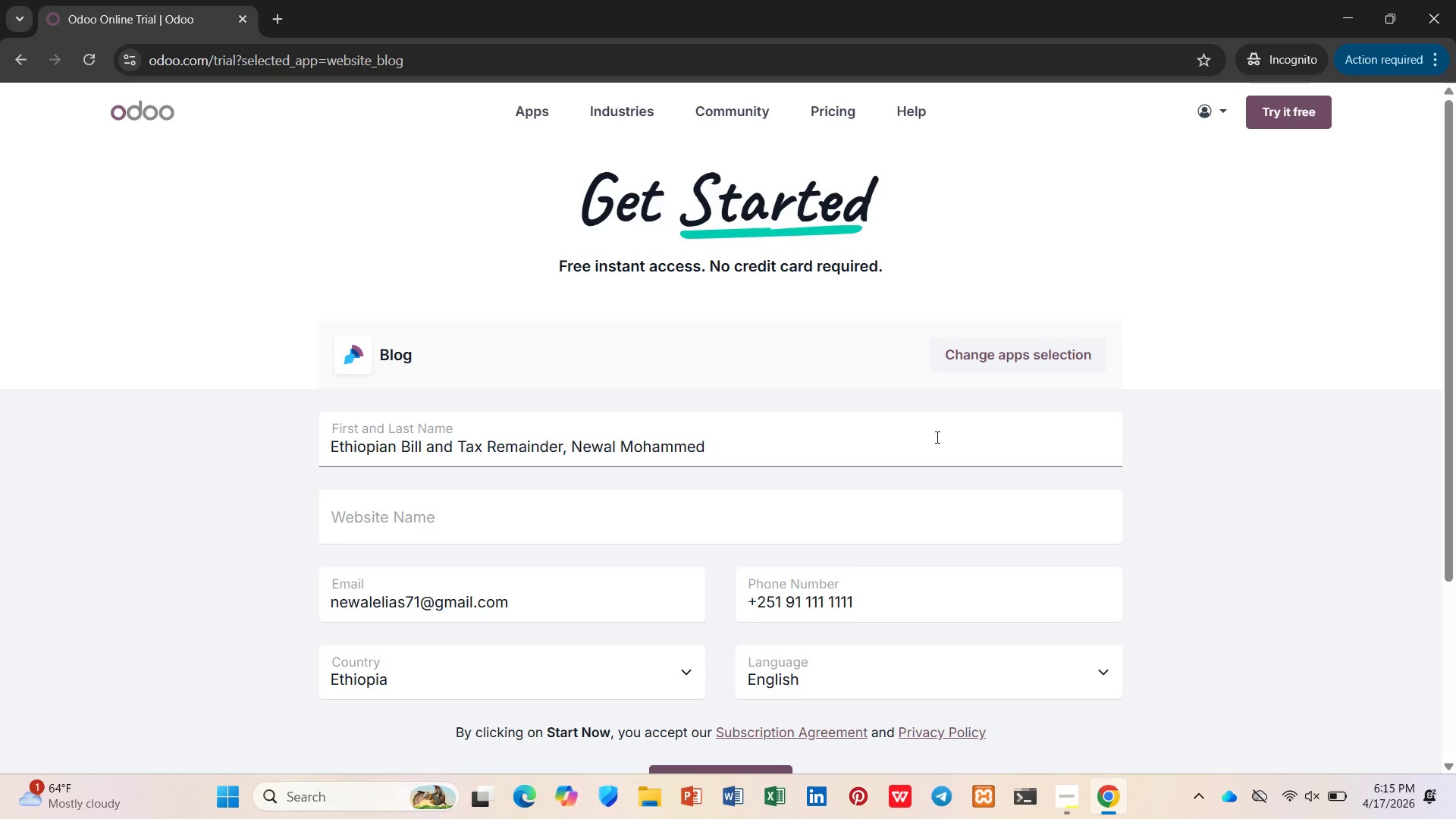 
wait(17.11)
 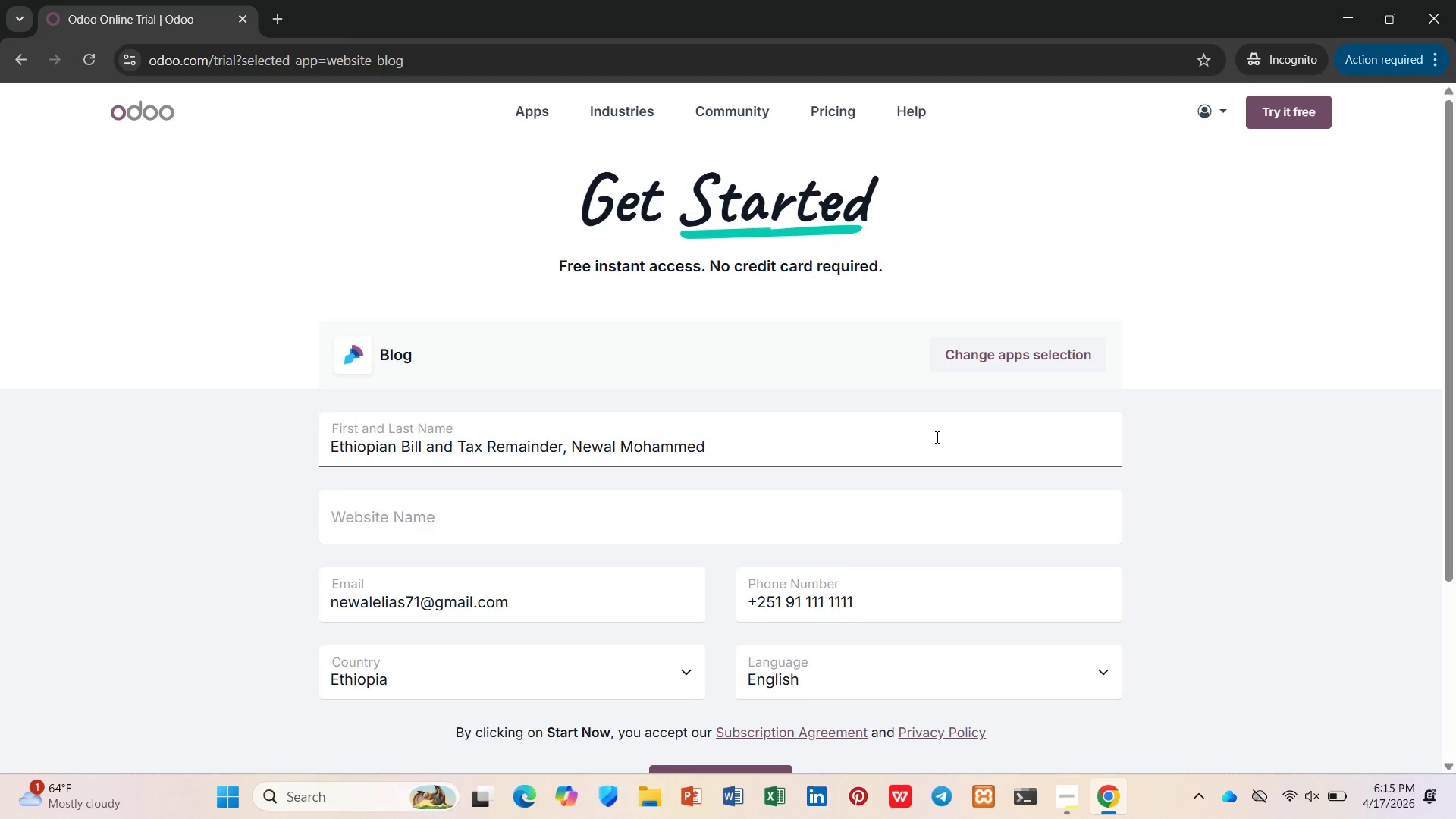 
left_click([761, 515])
 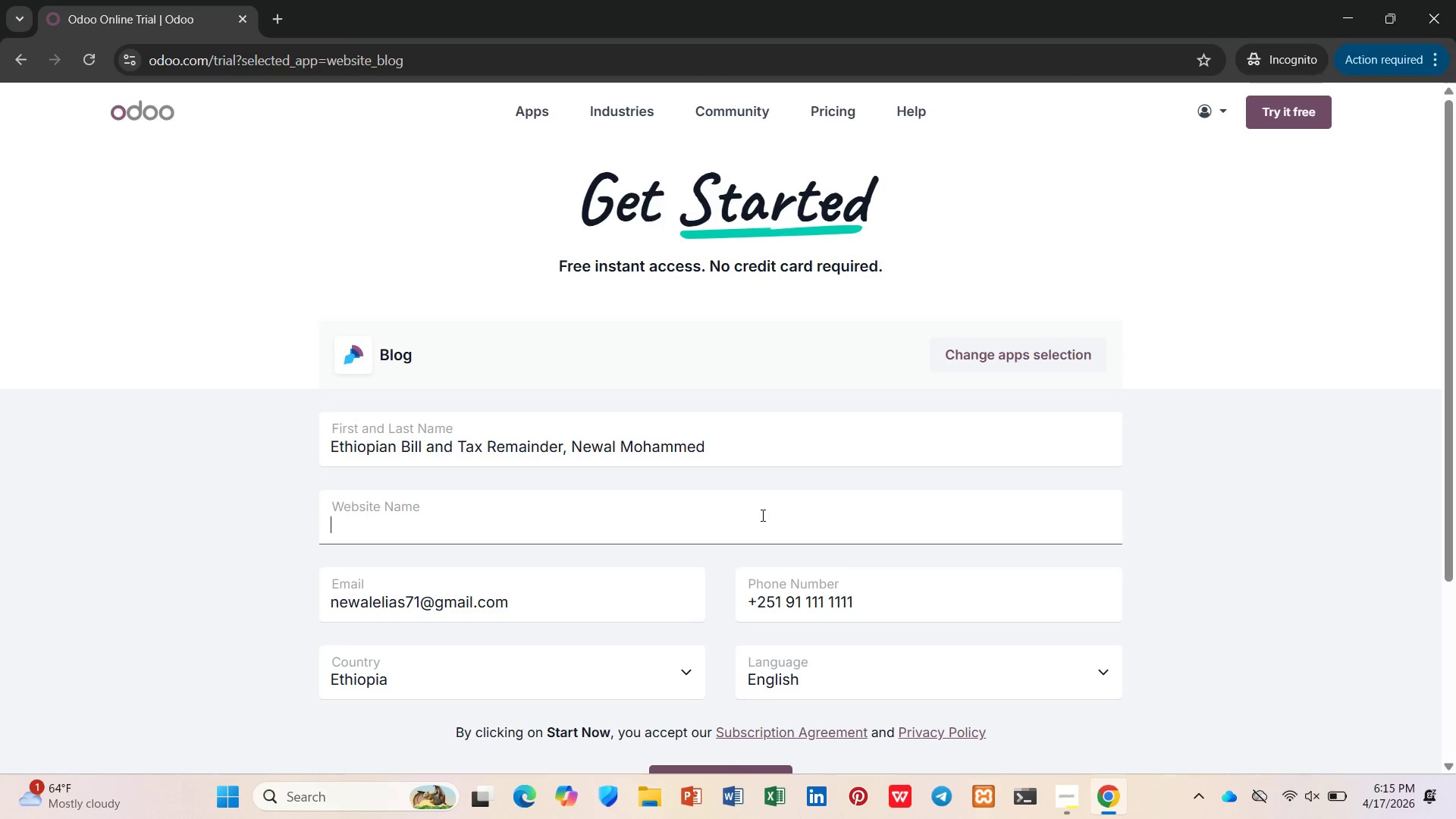 
type(The )
 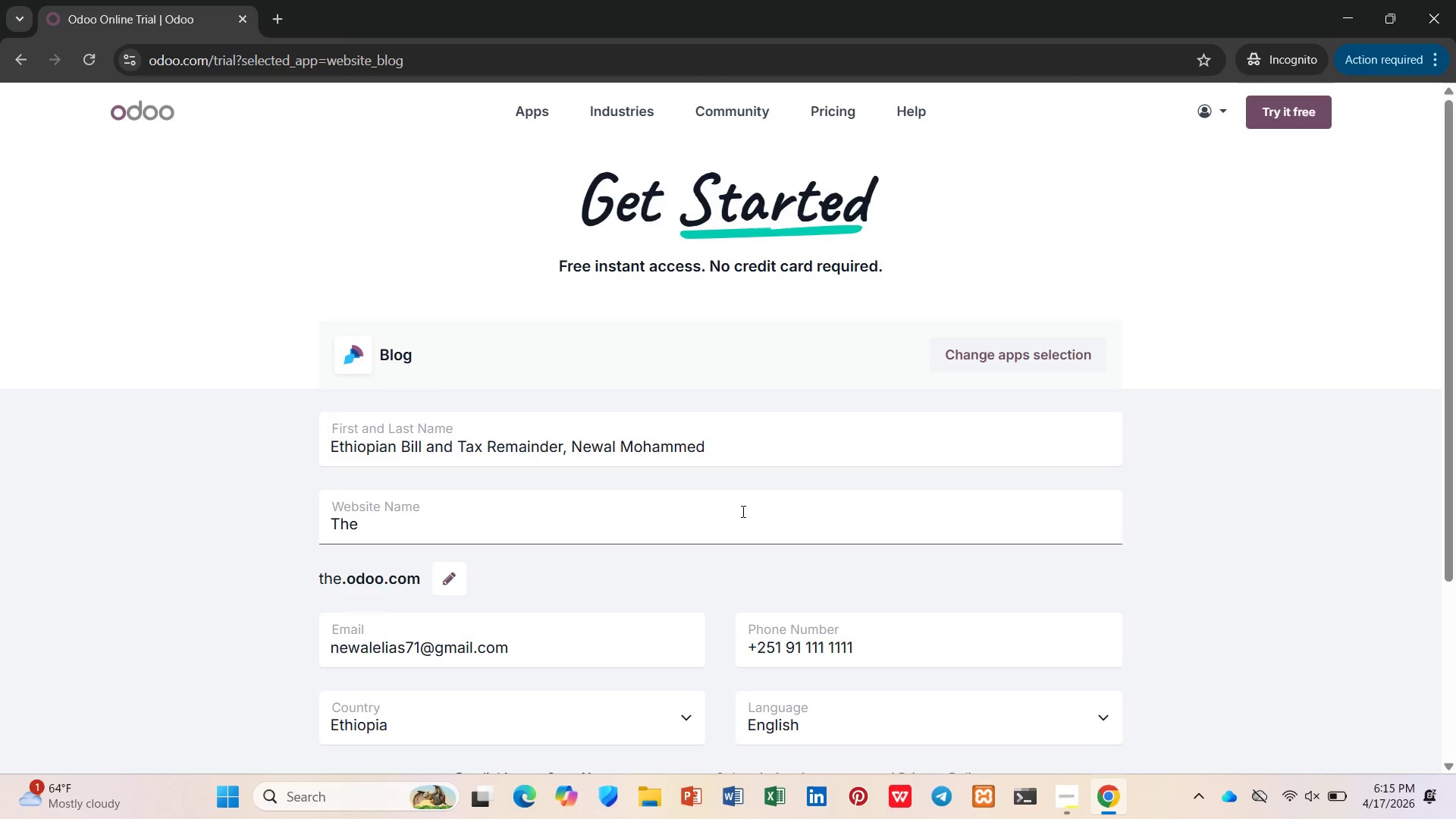 
wait(10.83)
 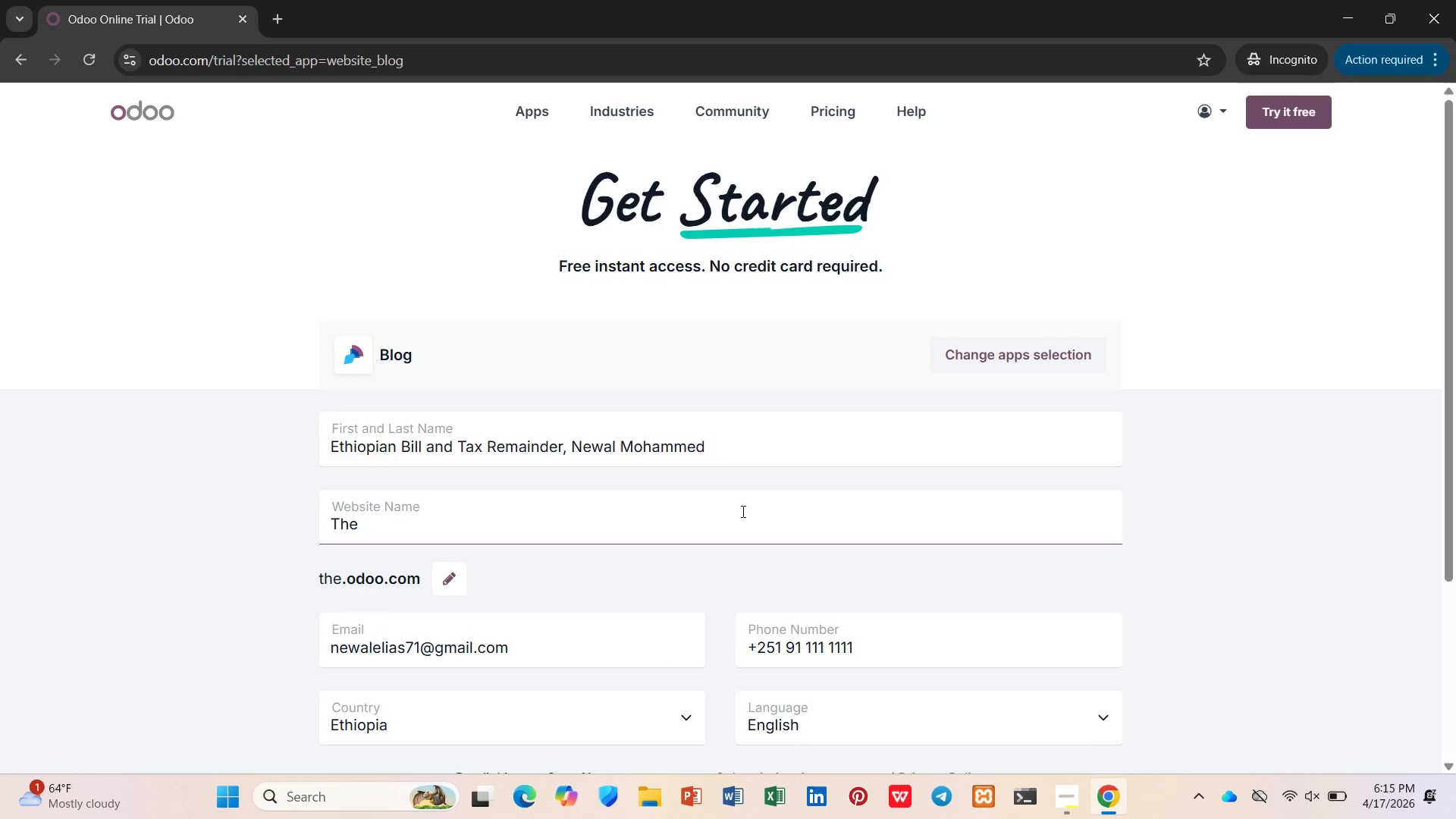 
left_click_drag(start_coordinate=[752, 456], to_coordinate=[0, 488])
 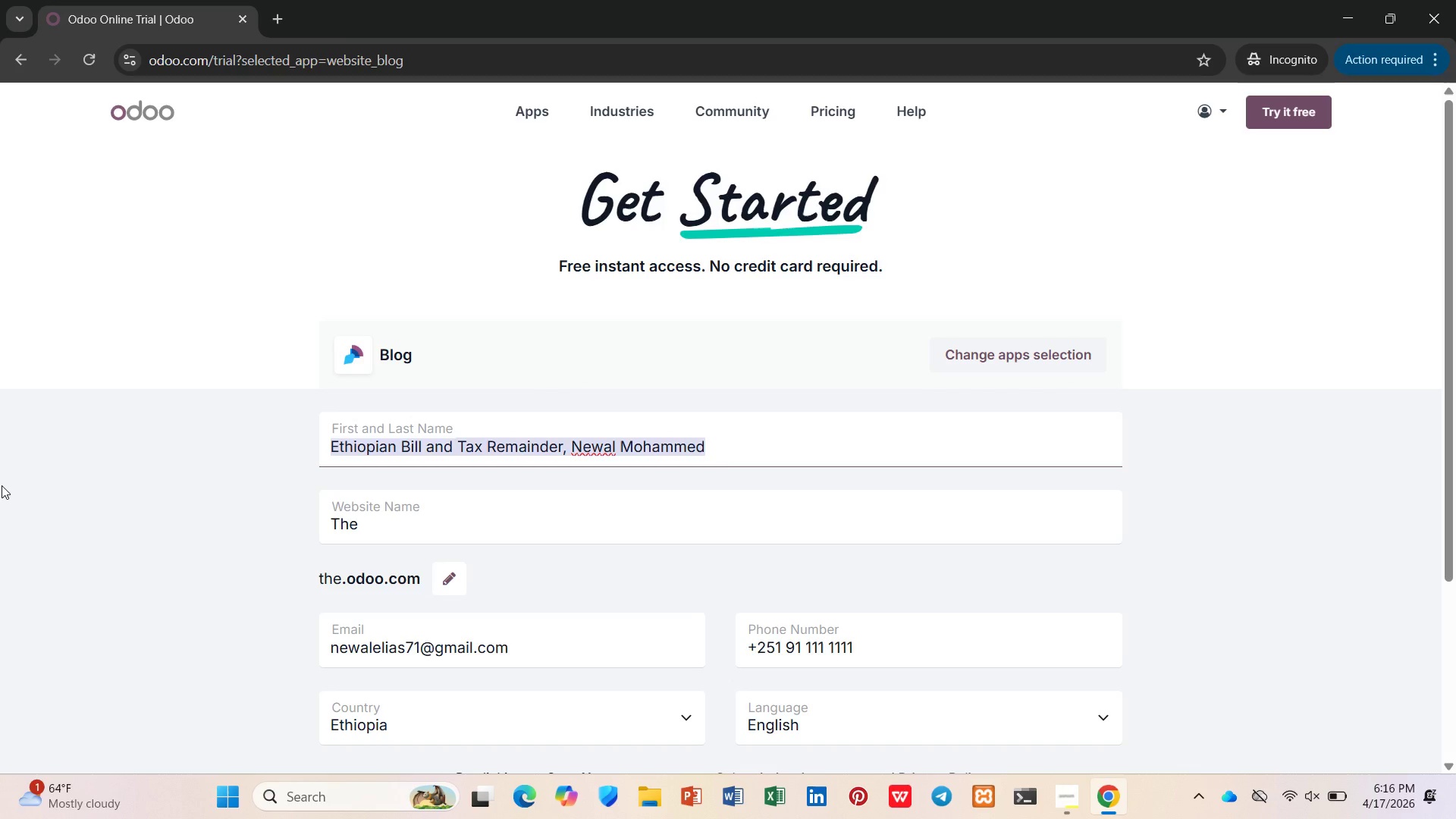 
key(Backspace)
 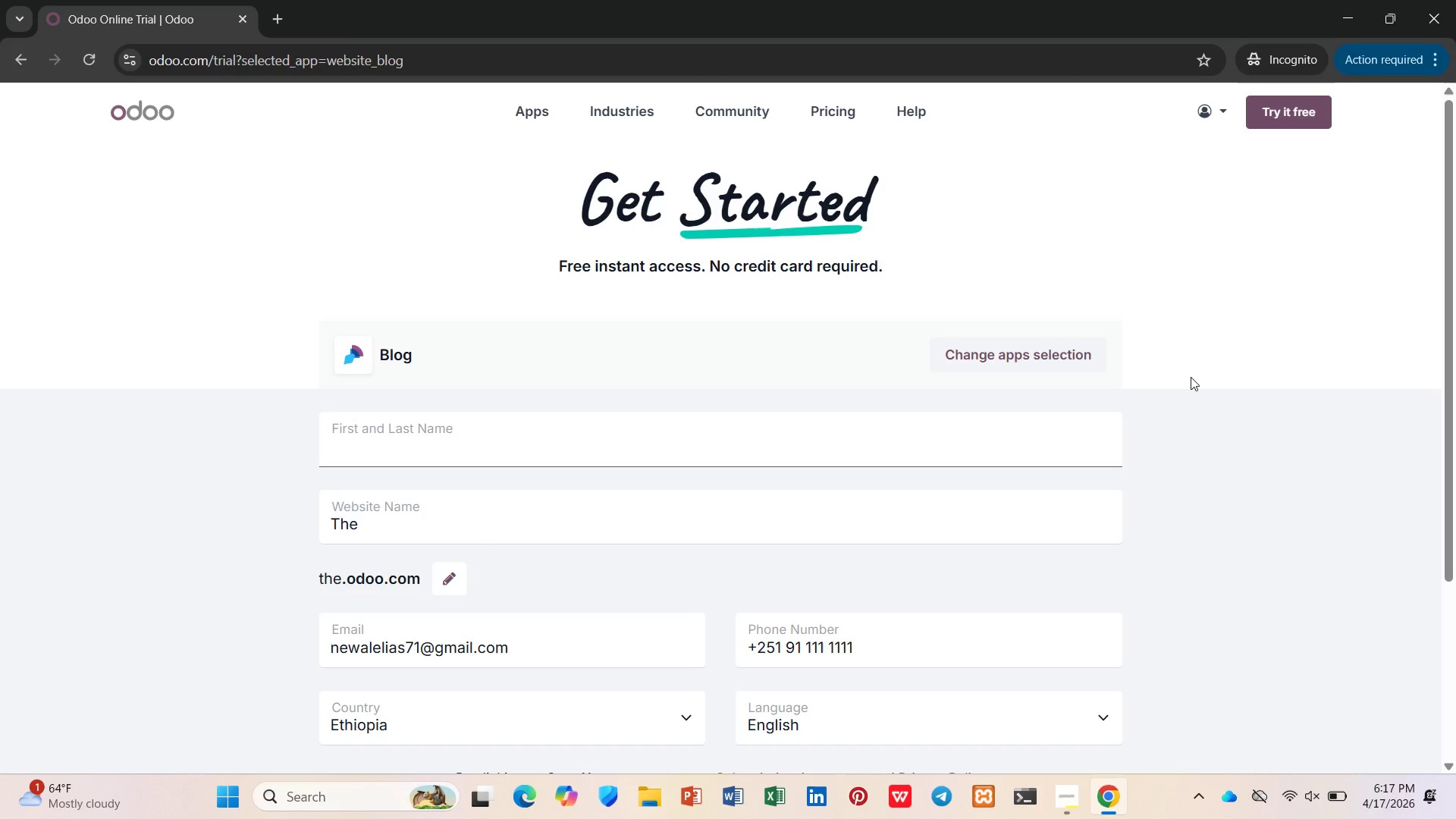 
wait(87.58)
 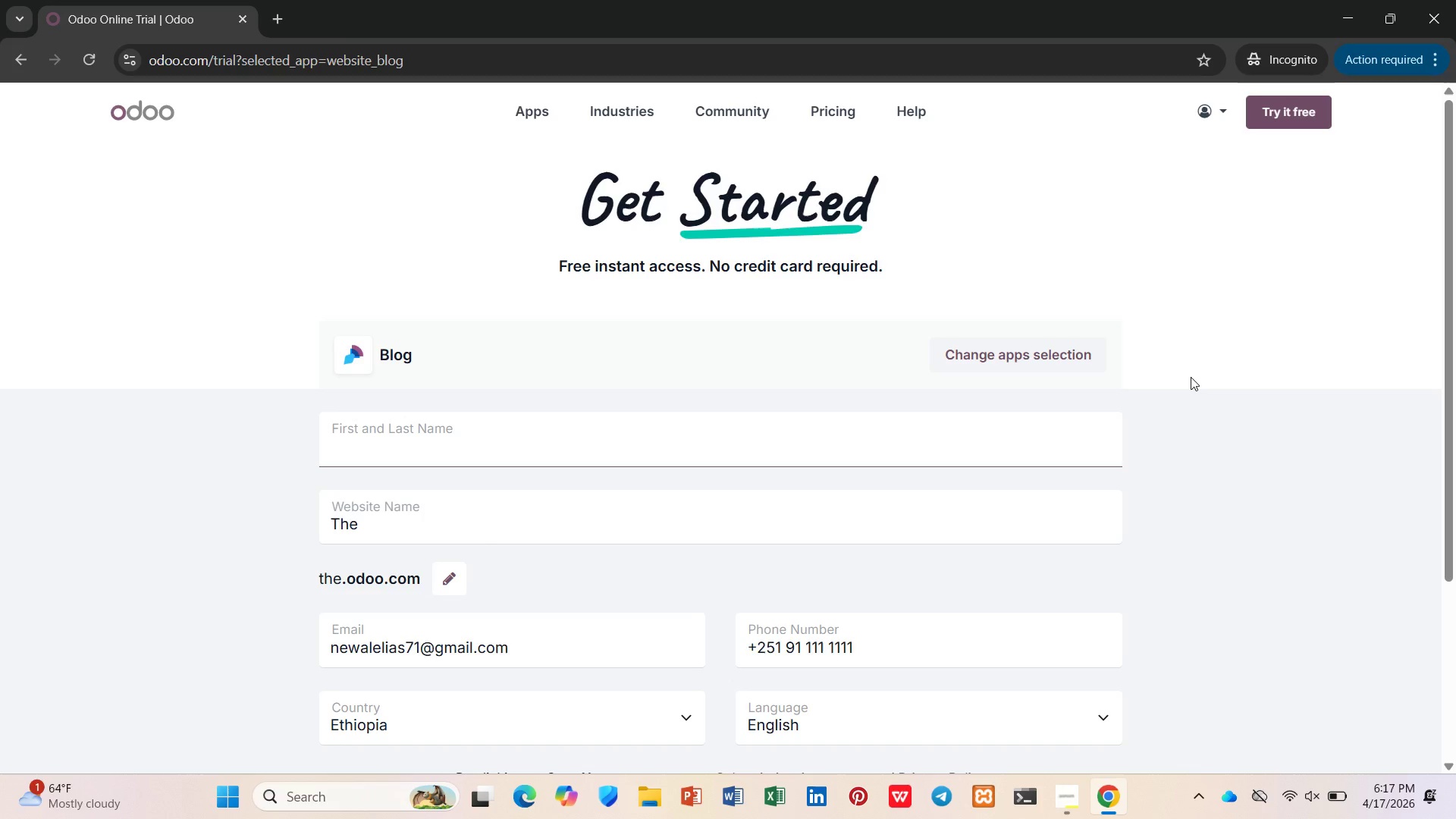 
scroll: coordinate [709, 645], scroll_direction: down, amount: 4.0
 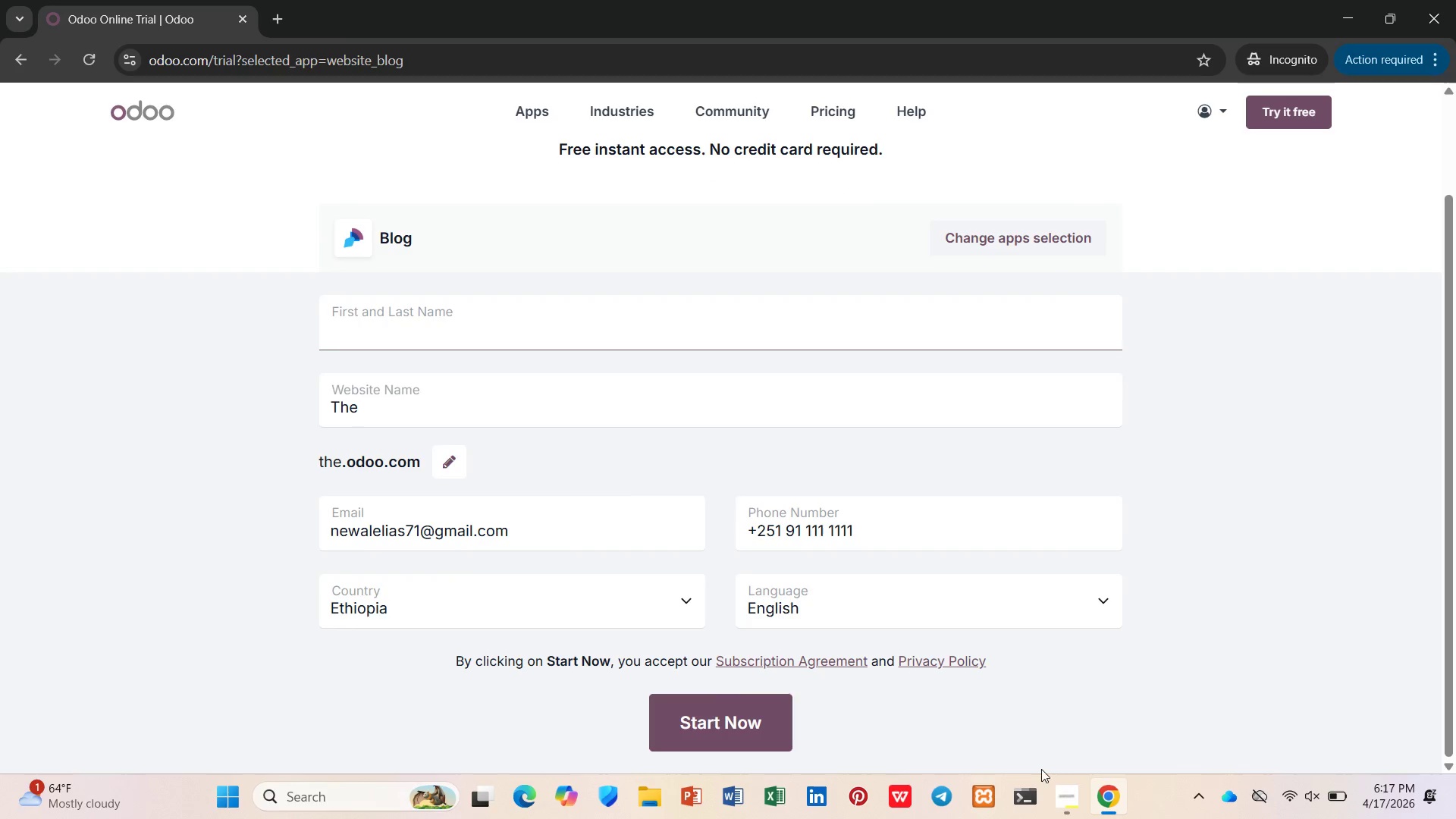 
left_click([1068, 781])